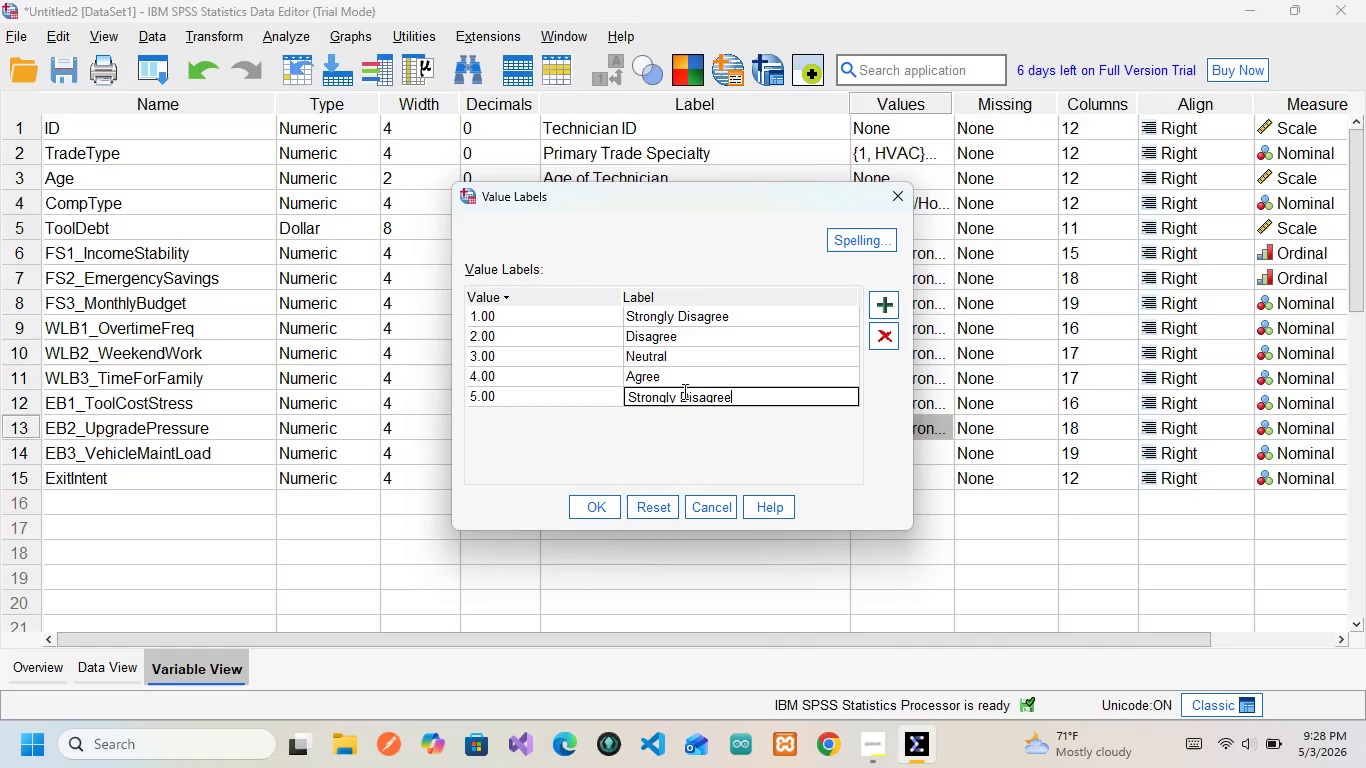 
hold_key(key=ArrowLeft, duration=0.55)
 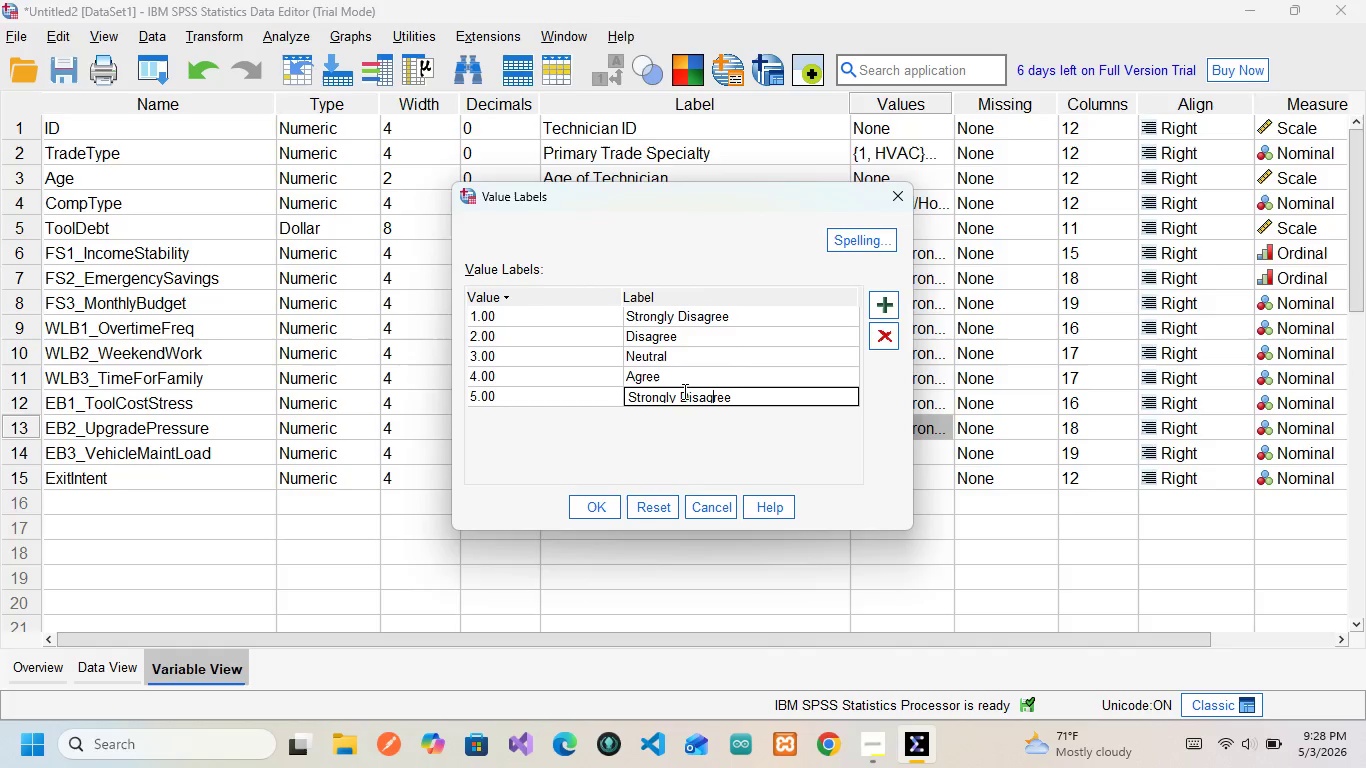 
key(ArrowLeft)
 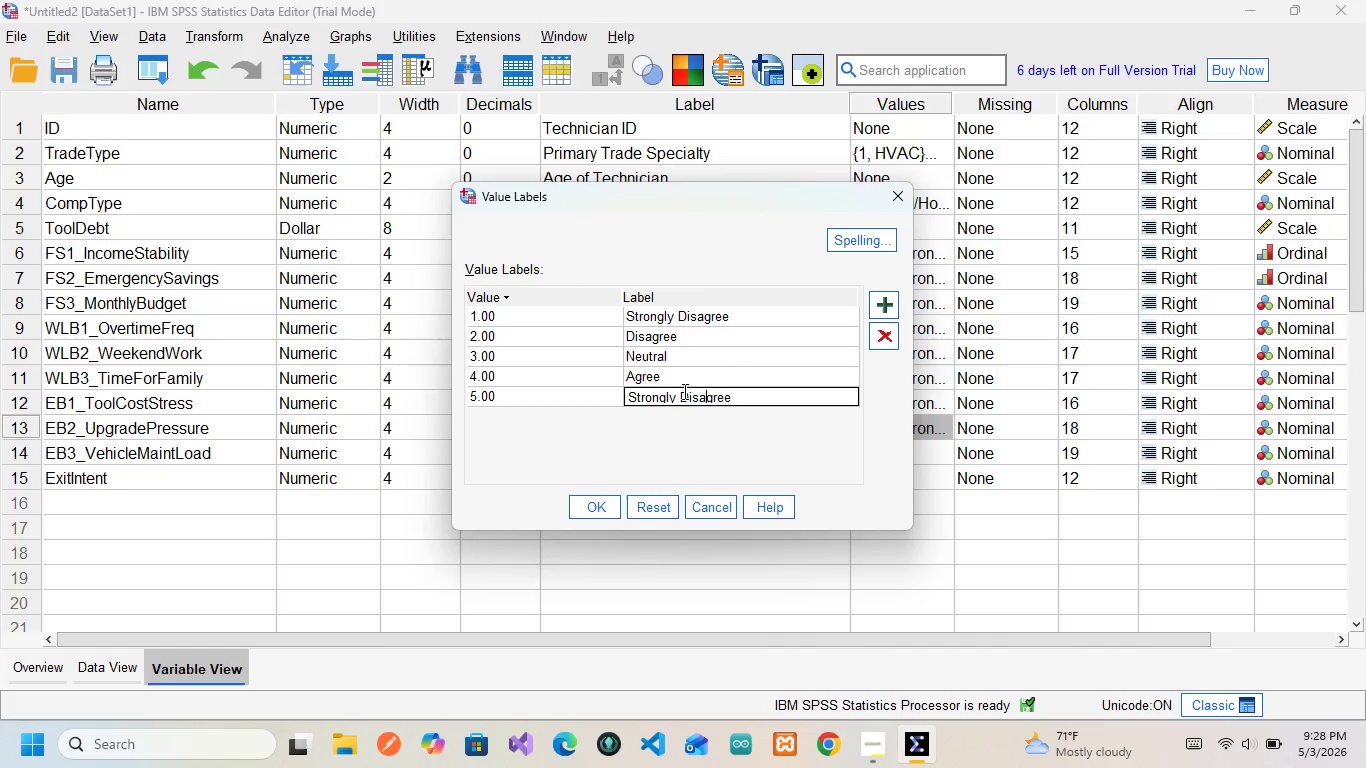 
key(ArrowLeft)
 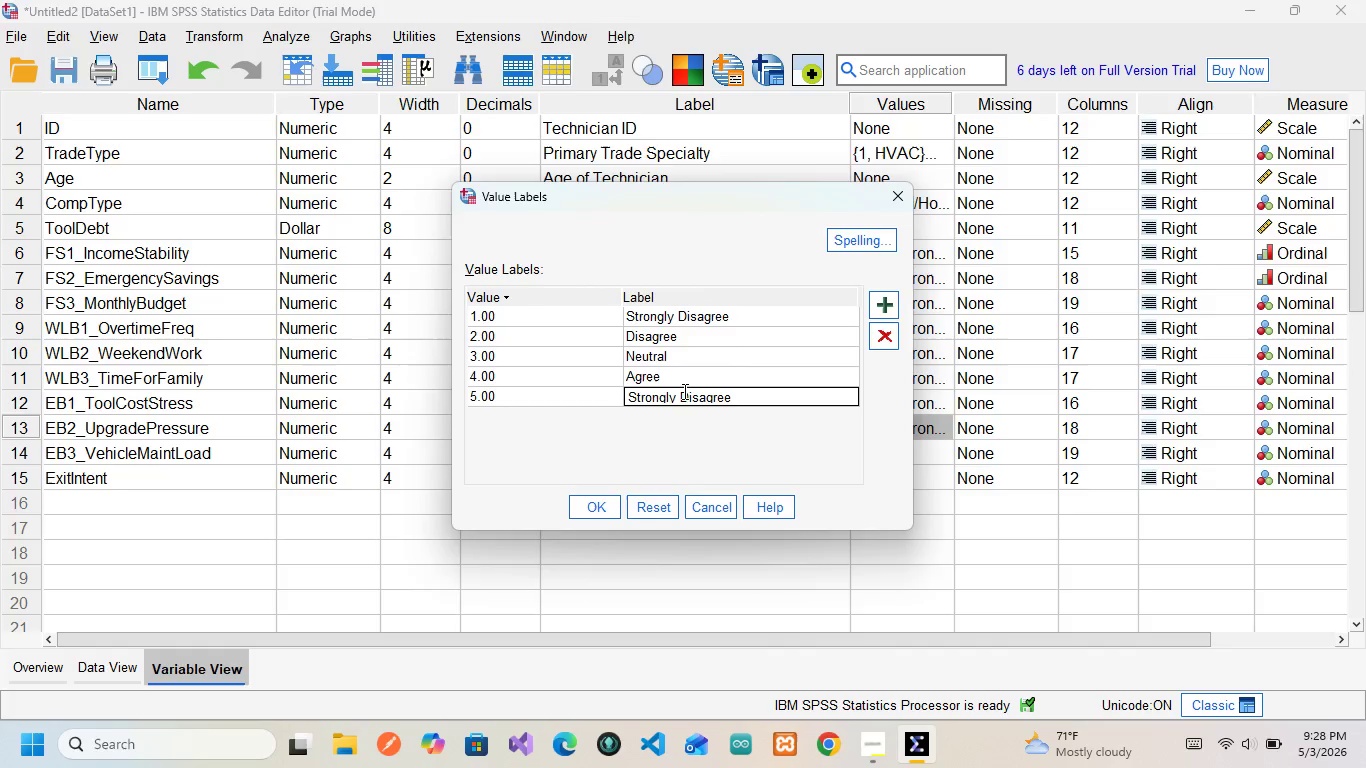 
key(ArrowLeft)
 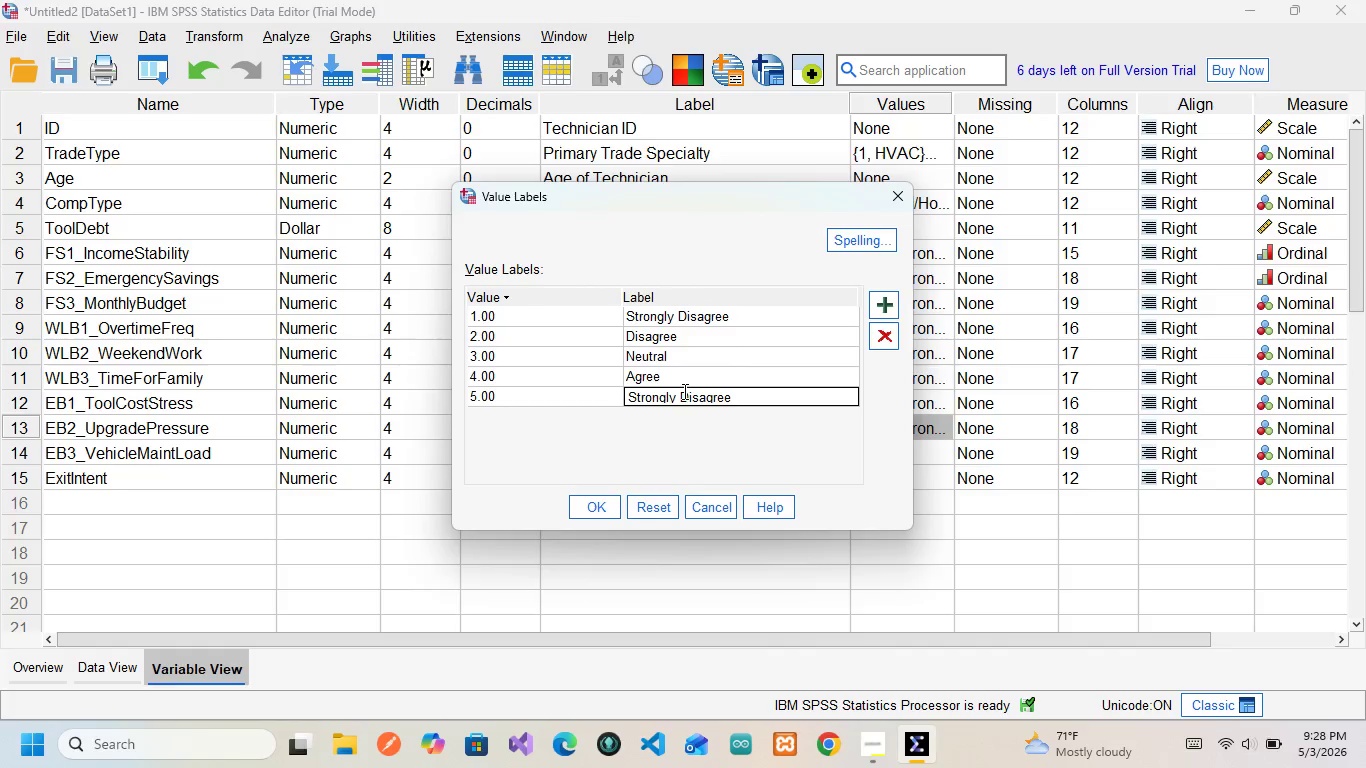 
key(ArrowRight)
 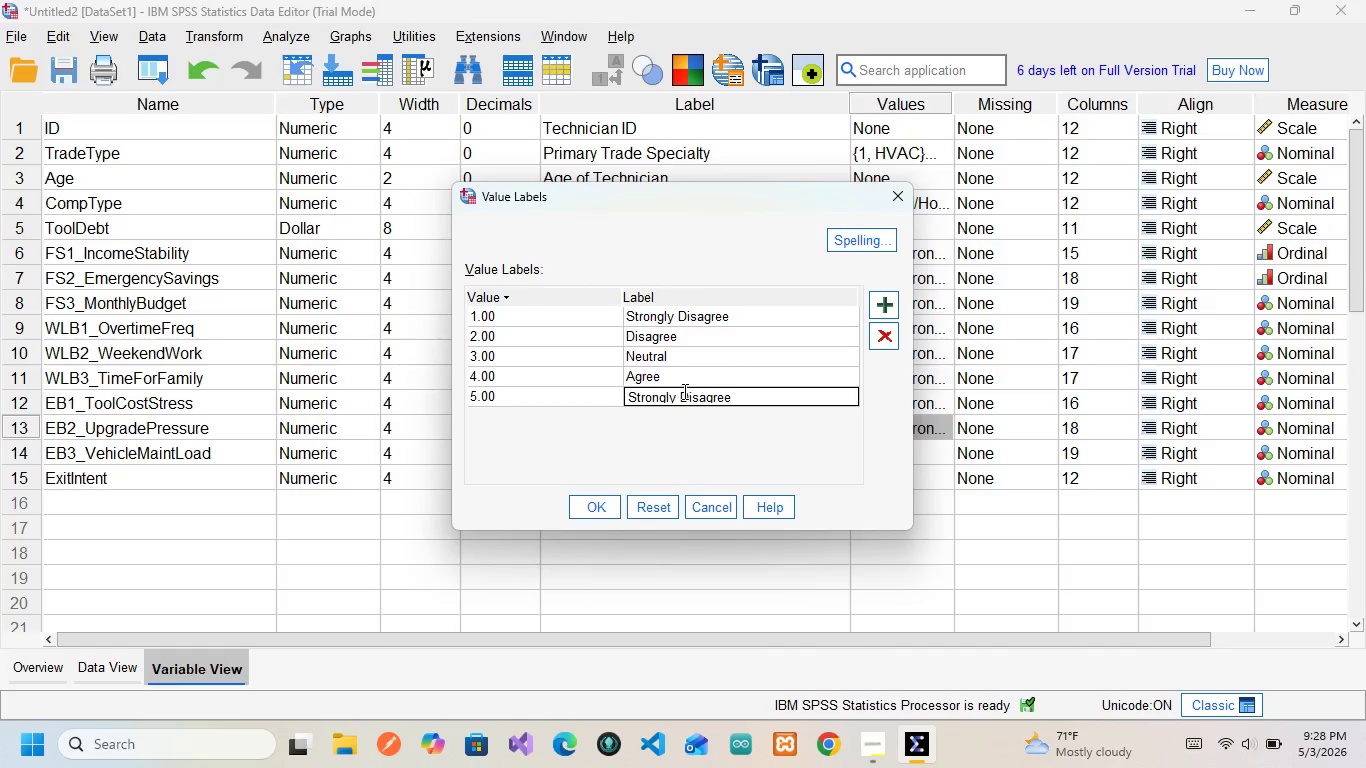 
key(Backspace)
 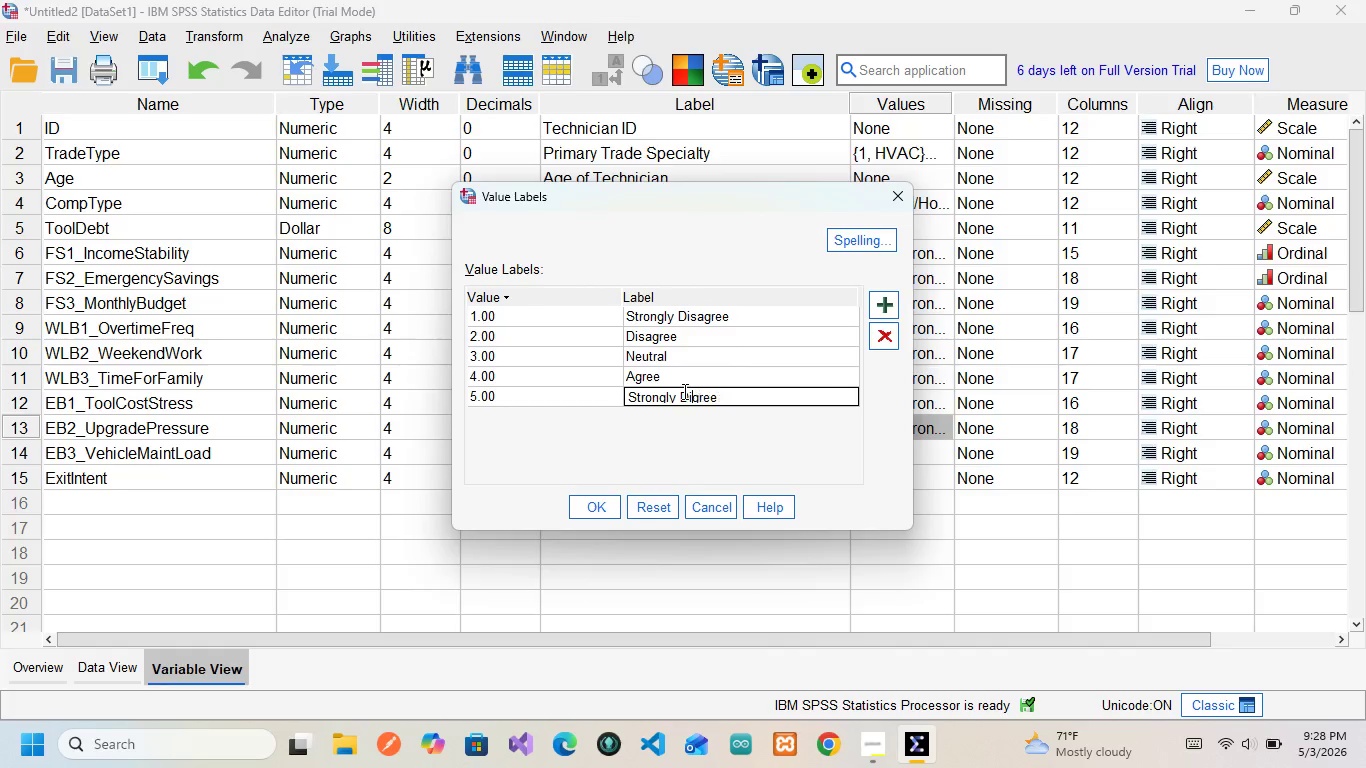 
key(Backspace)
 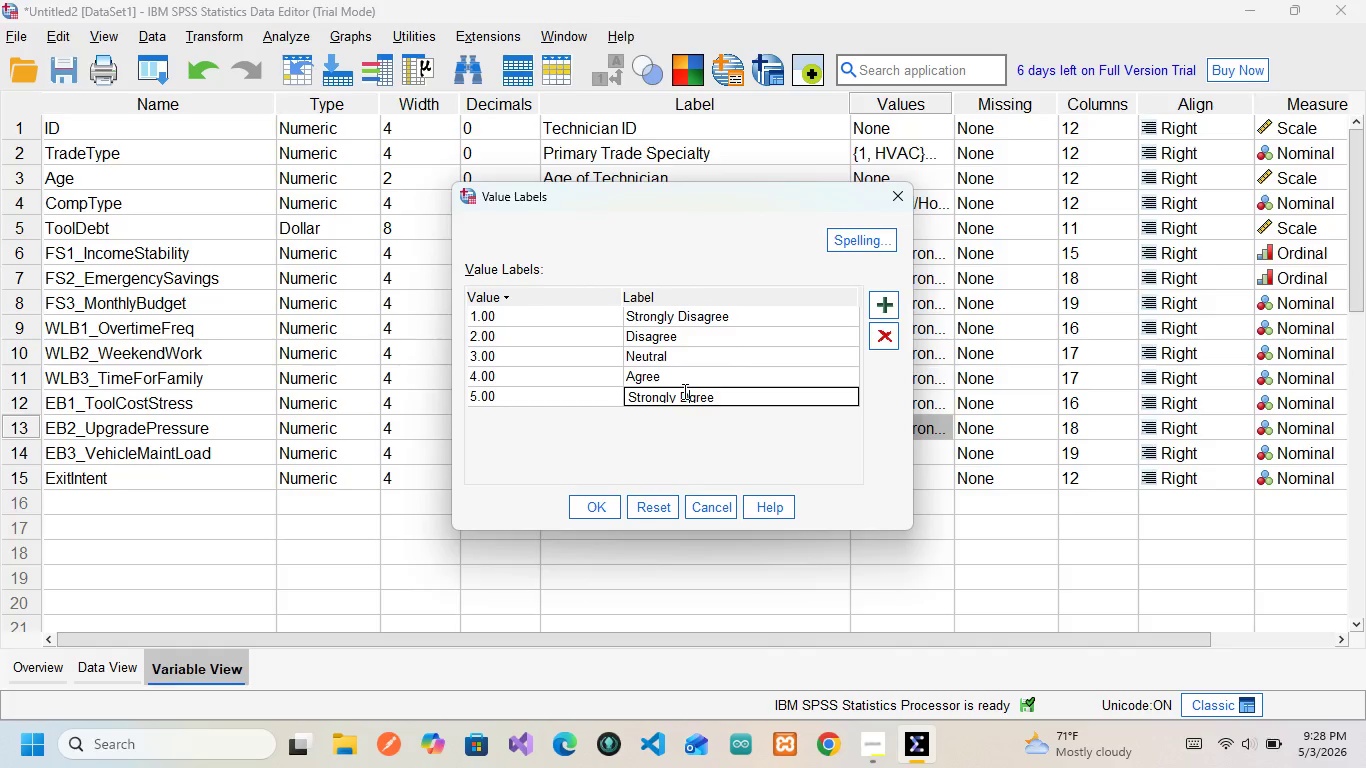 
key(Backspace)
 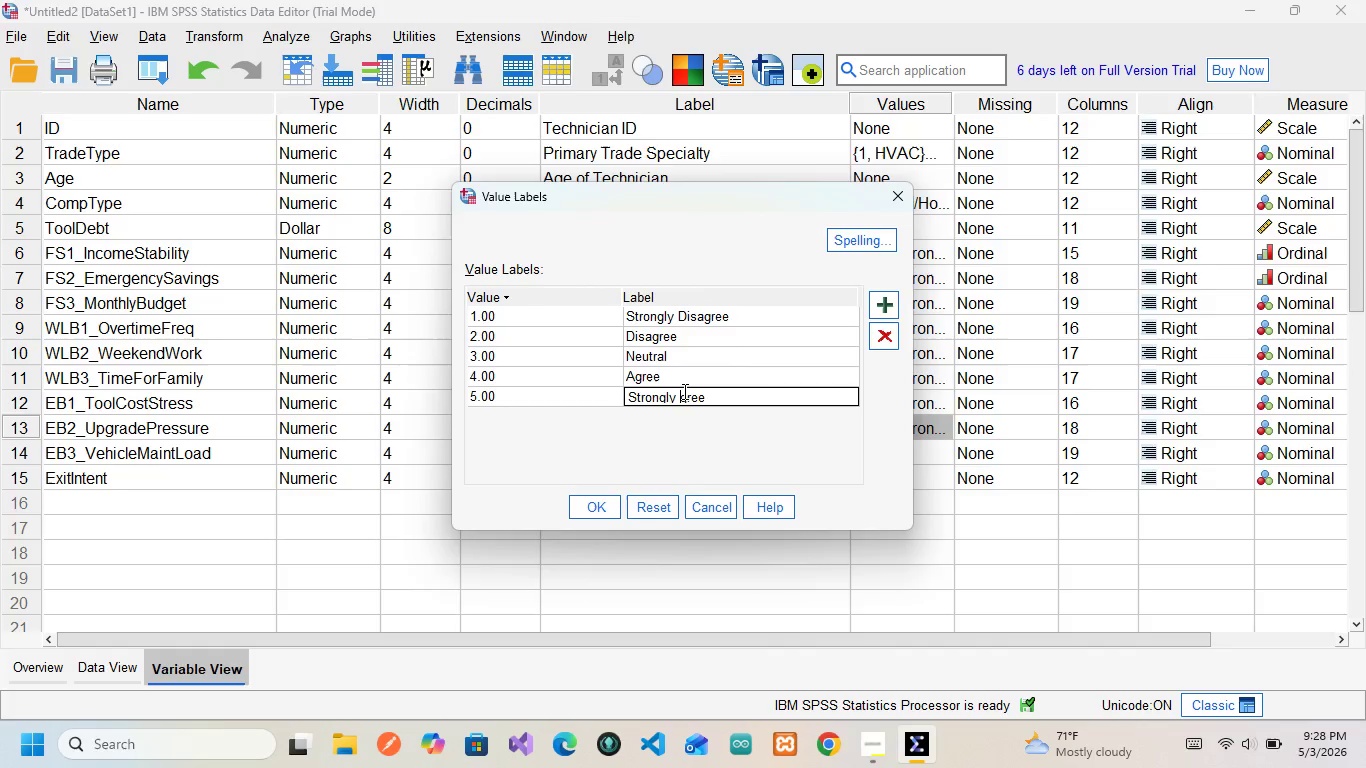 
key(Backspace)
 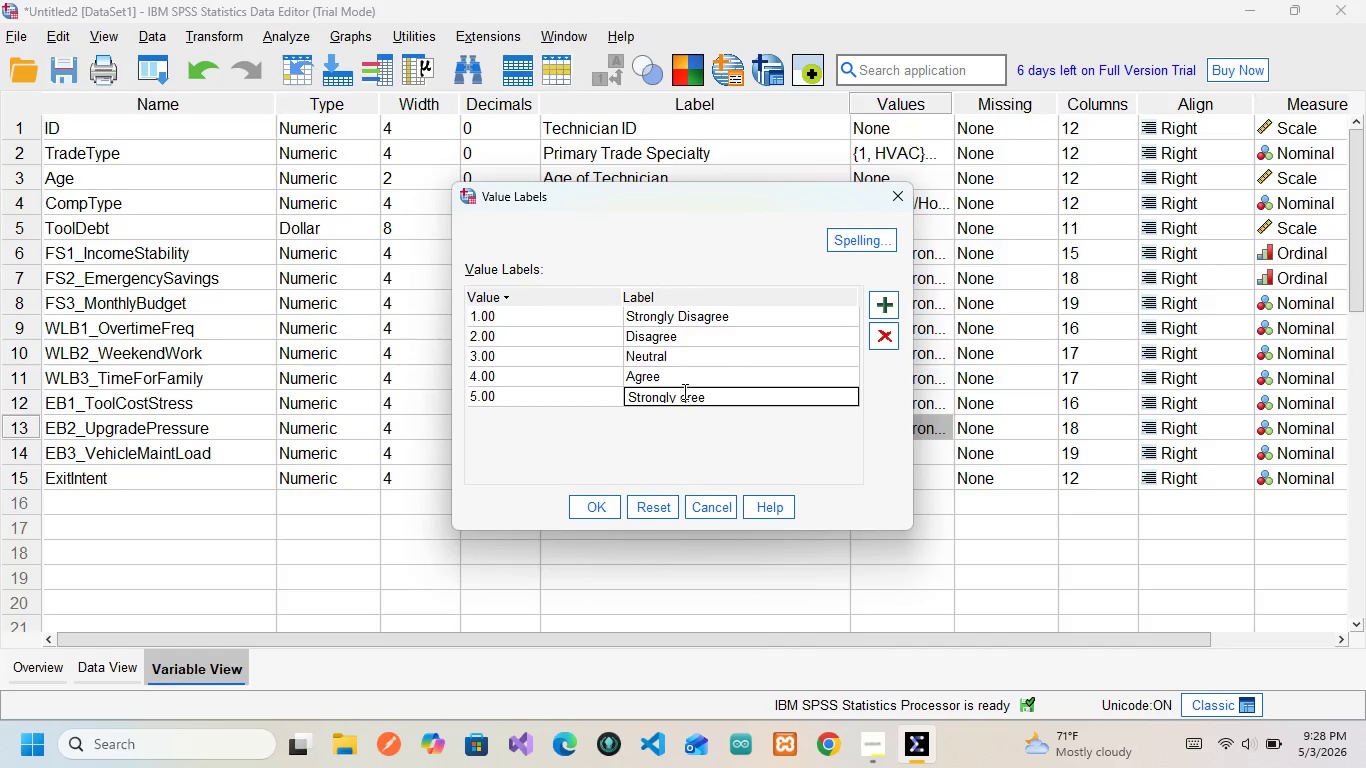 
key(CapsLock)
 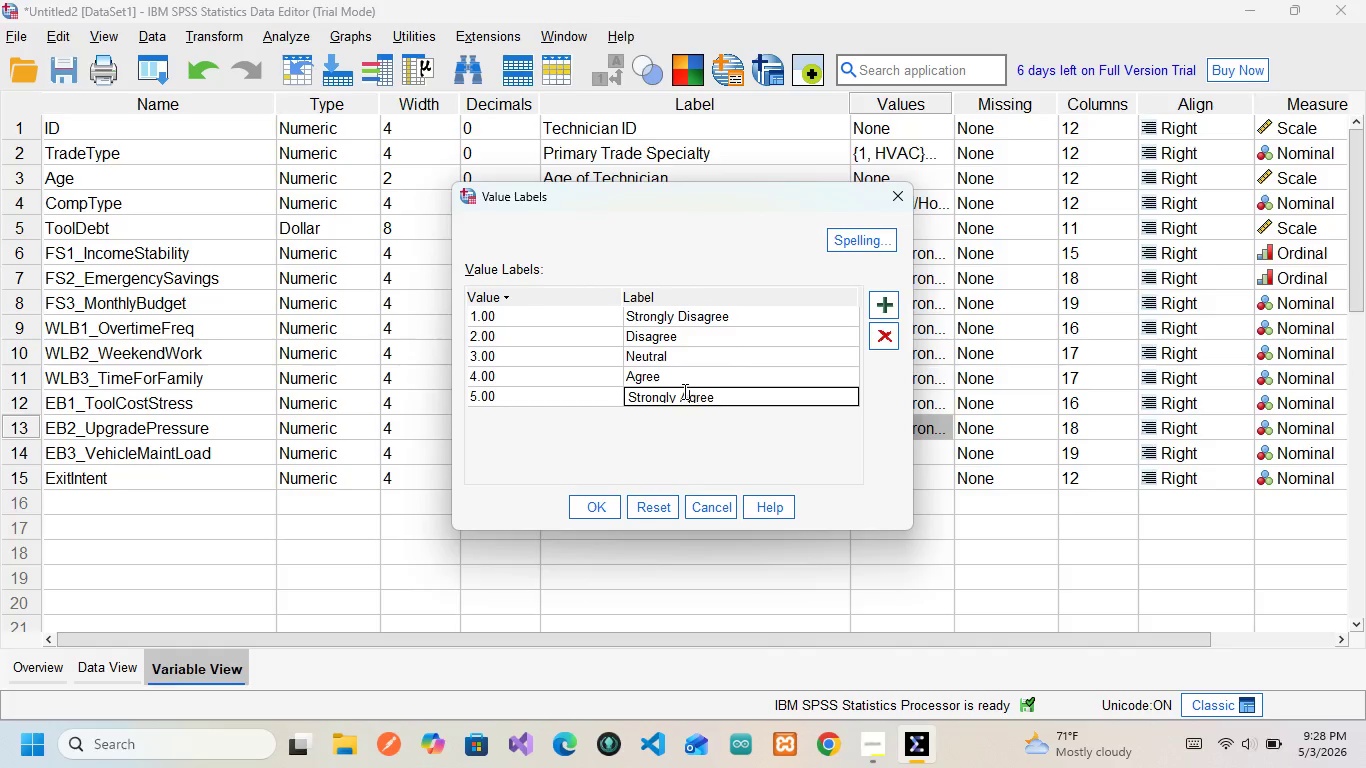 
key(A)
 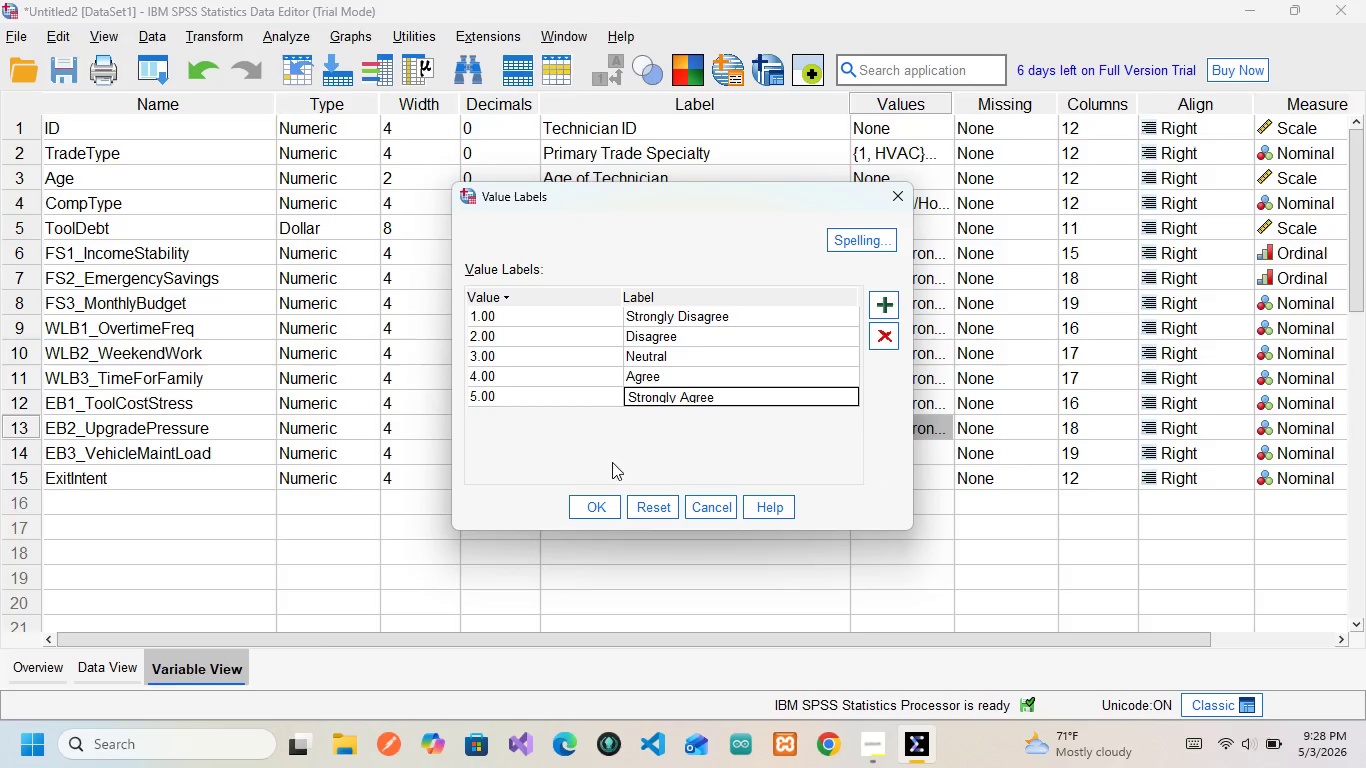 
left_click([590, 503])
 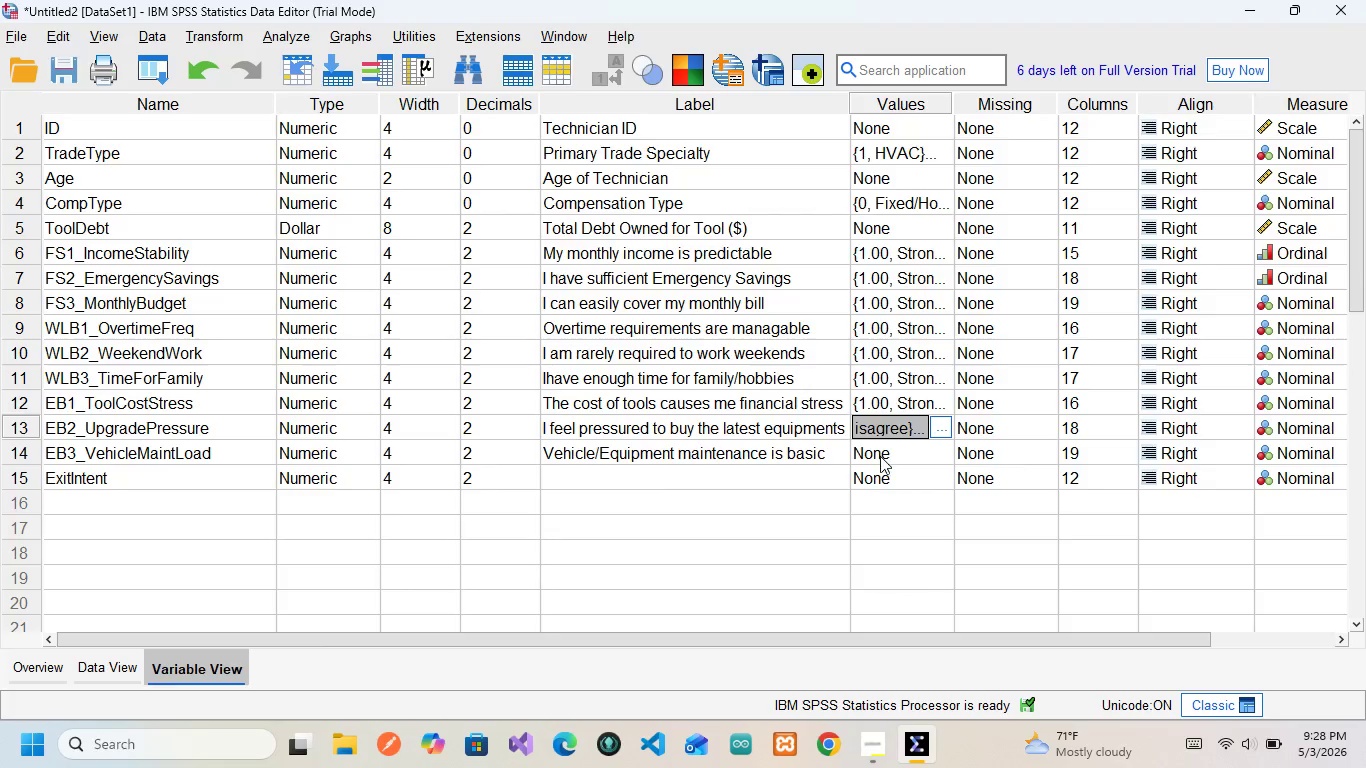 
left_click([880, 474])
 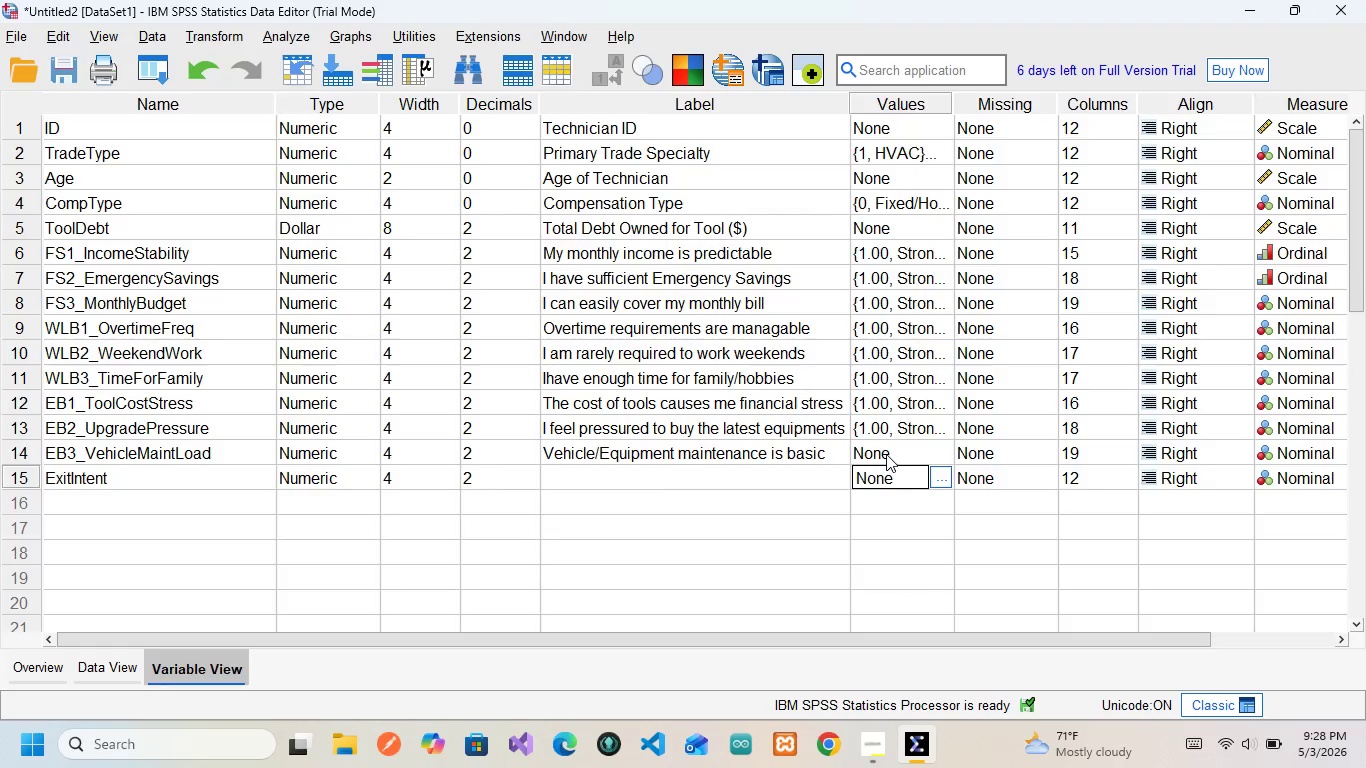 
left_click([886, 454])
 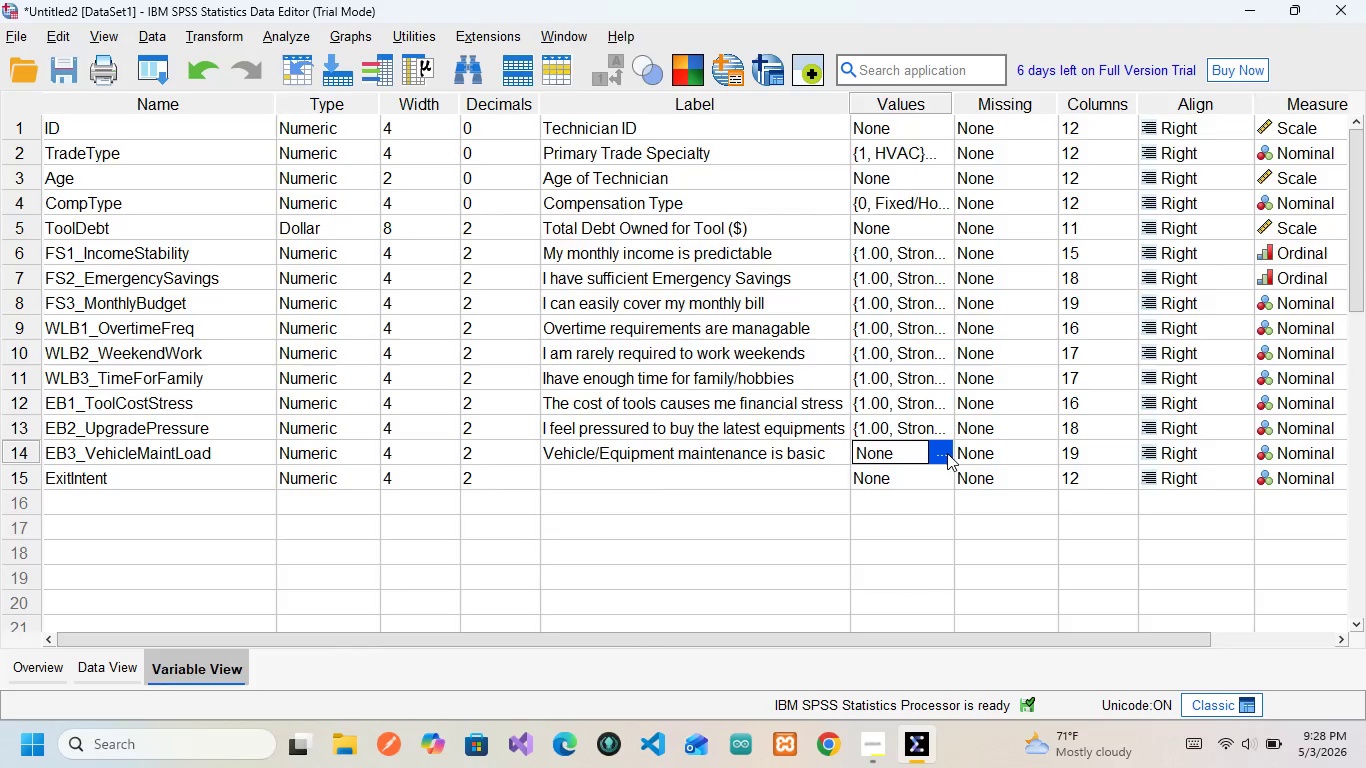 
left_click([947, 453])
 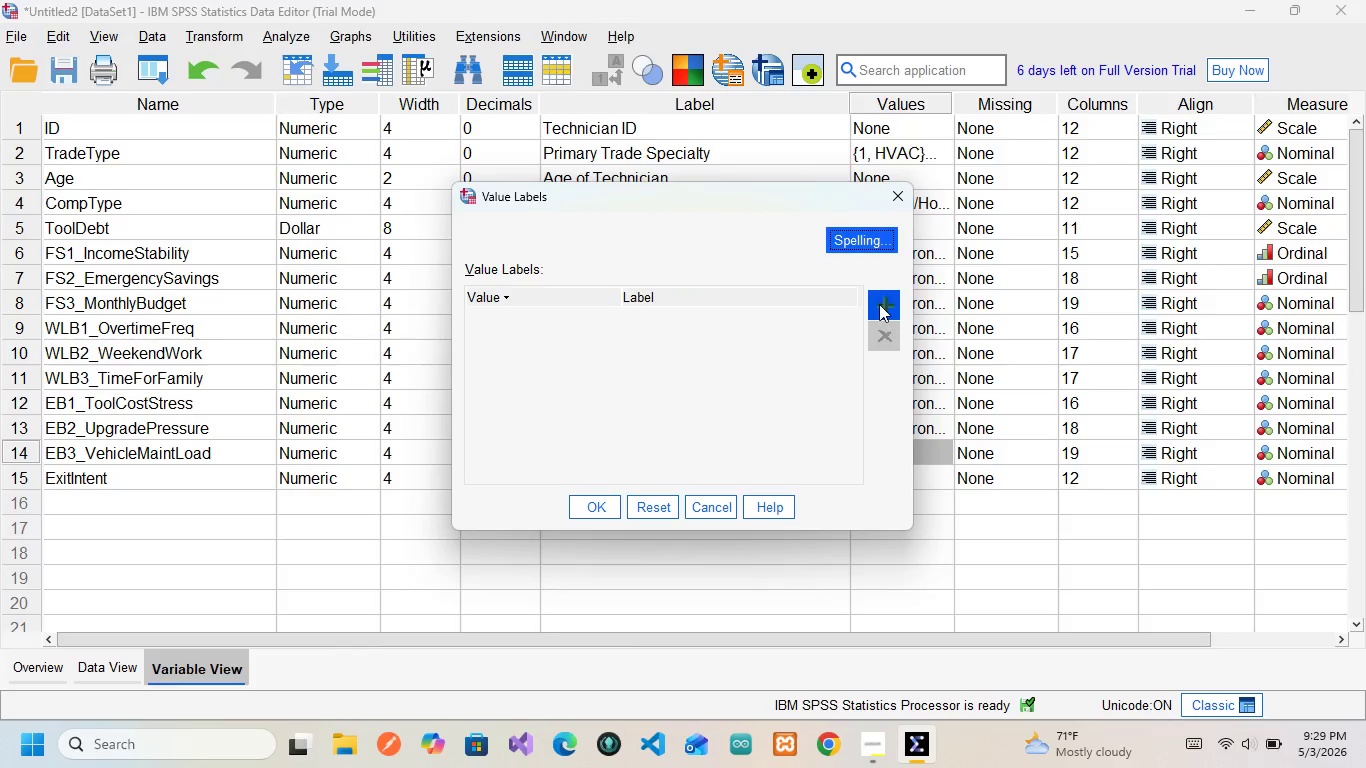 
left_click([881, 310])
 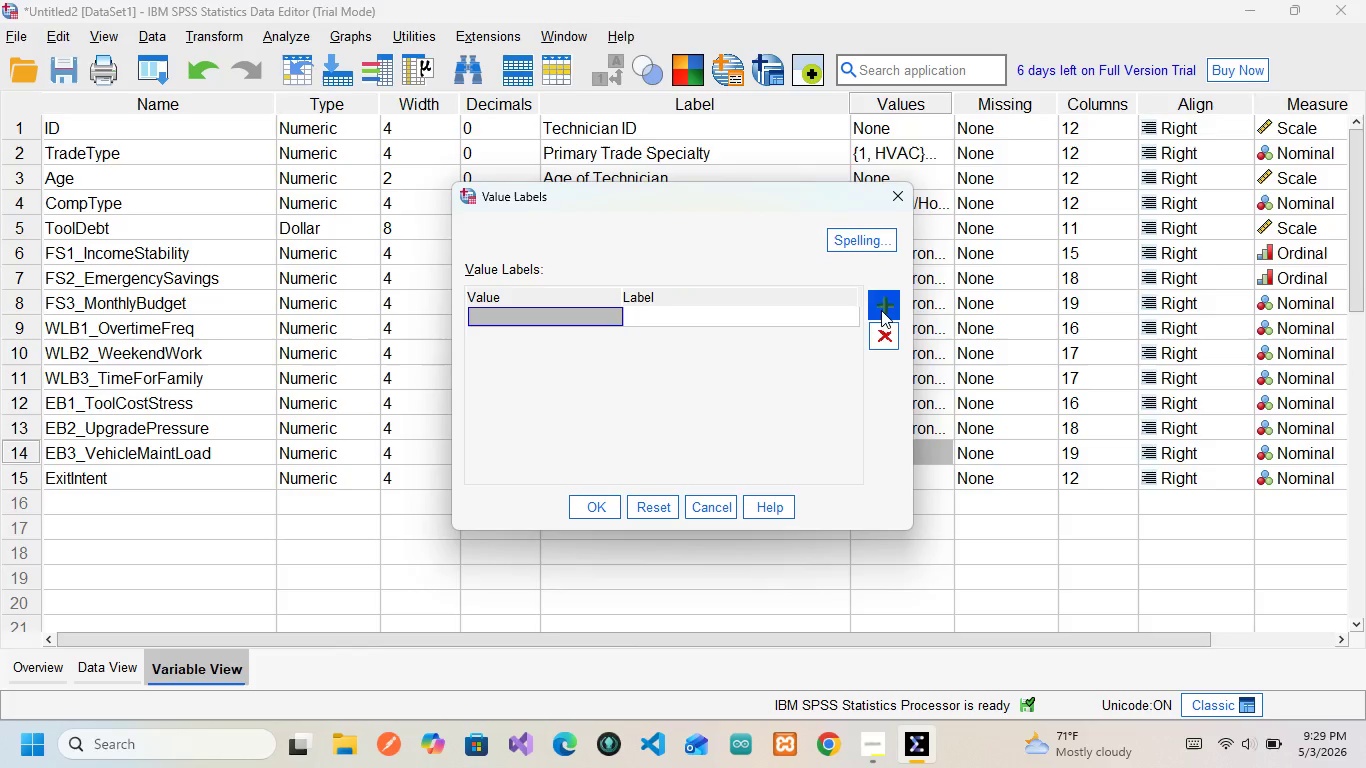 
key(CapsLock)
 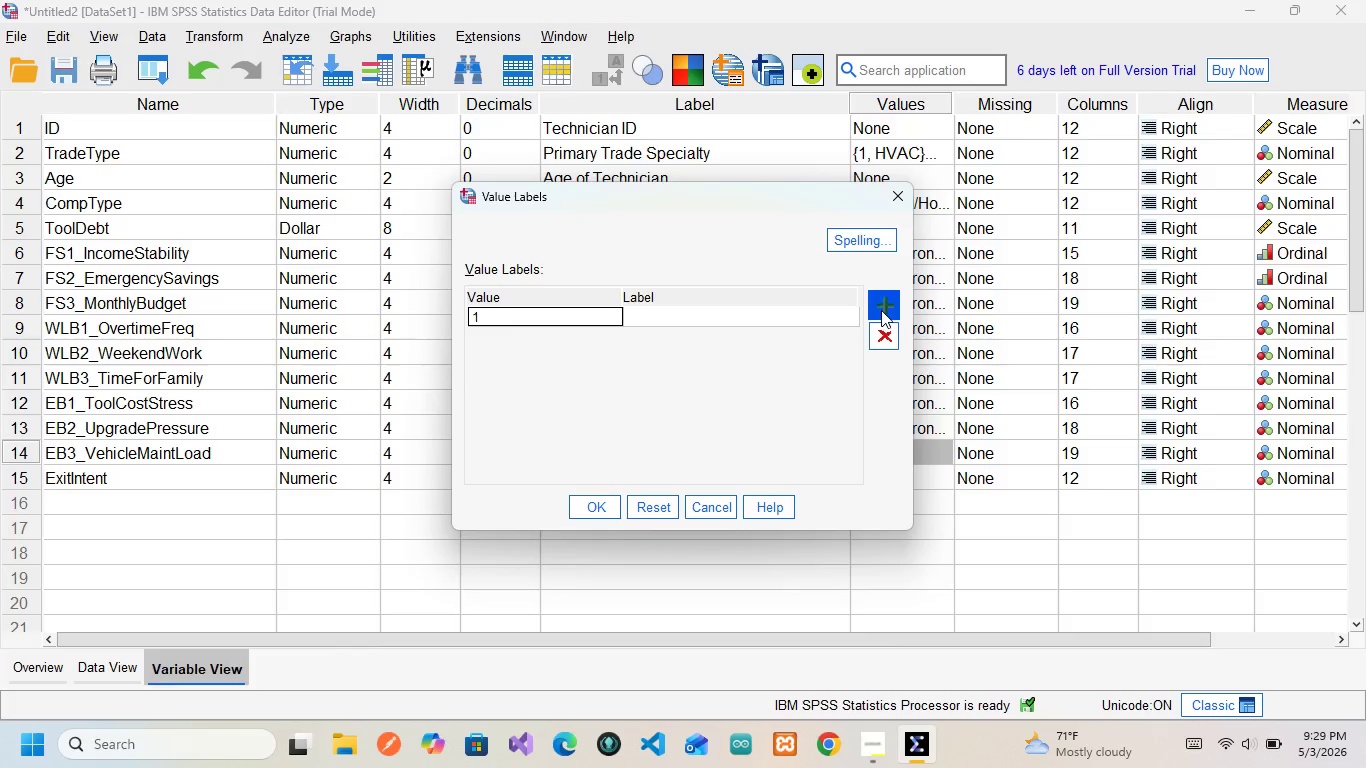 
key(1)
 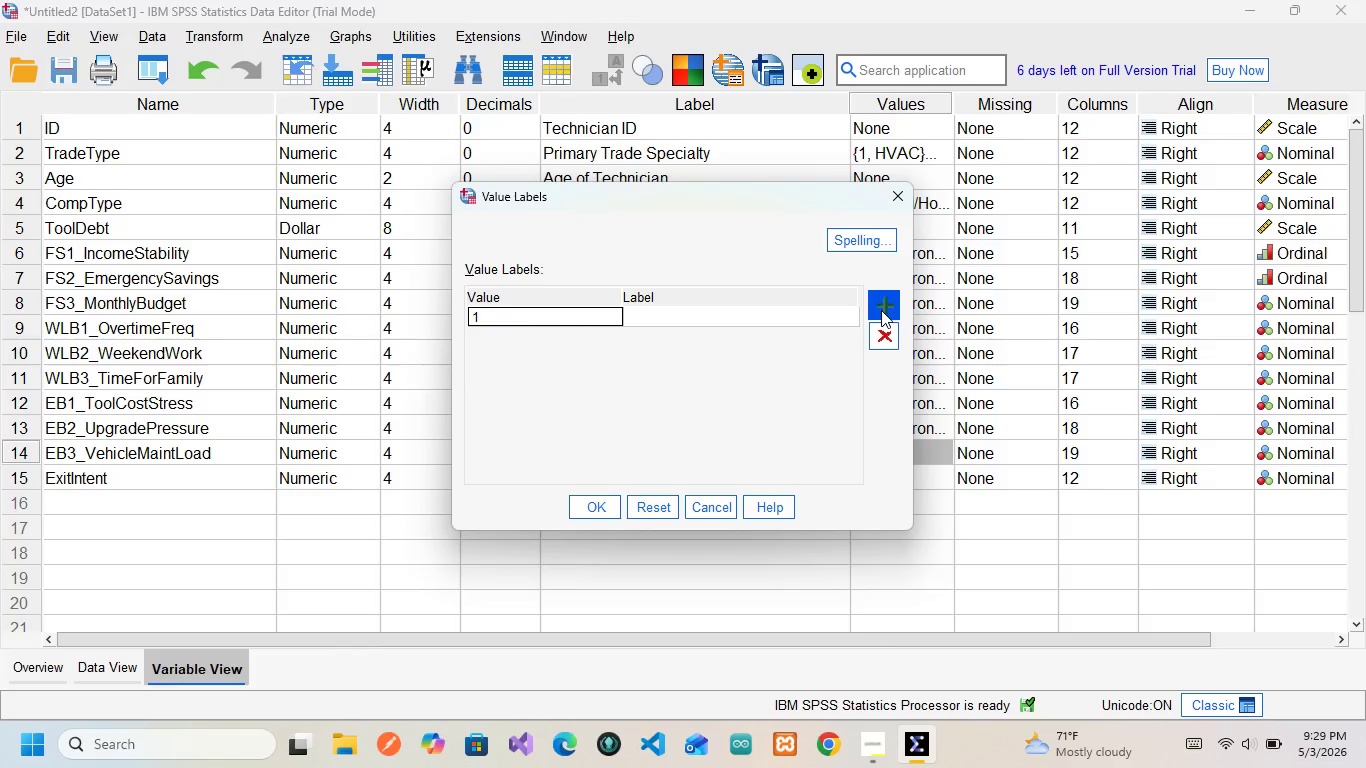 
key(ArrowRight)
 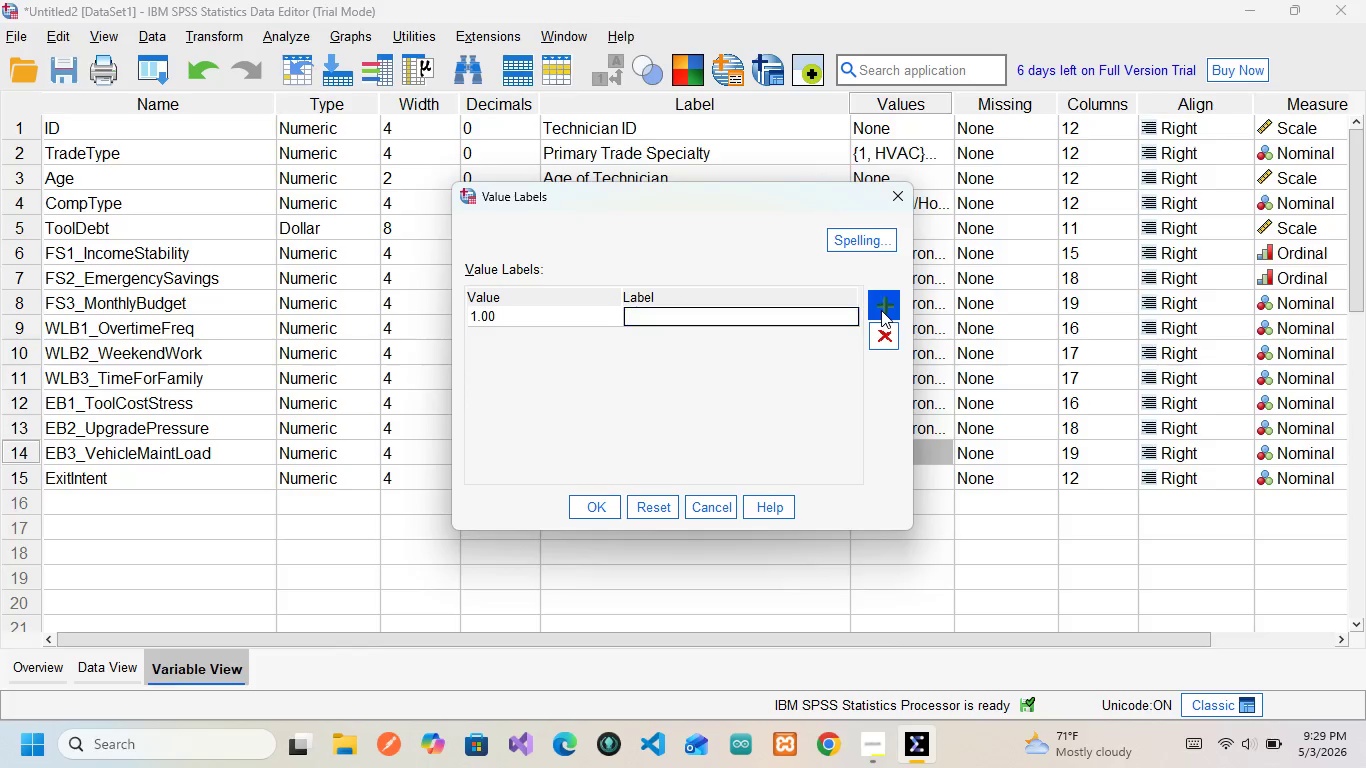 
type(Strongly Disagree)
 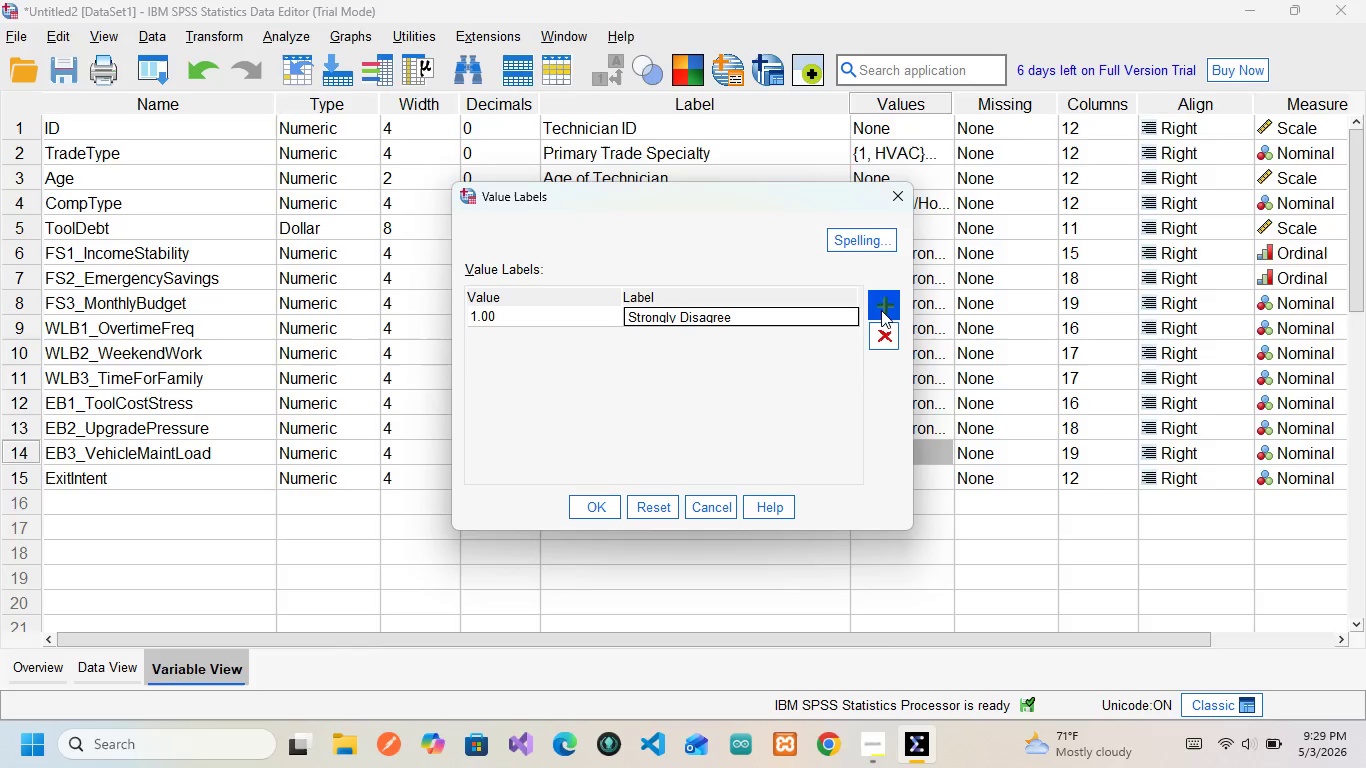 
left_click([881, 310])
 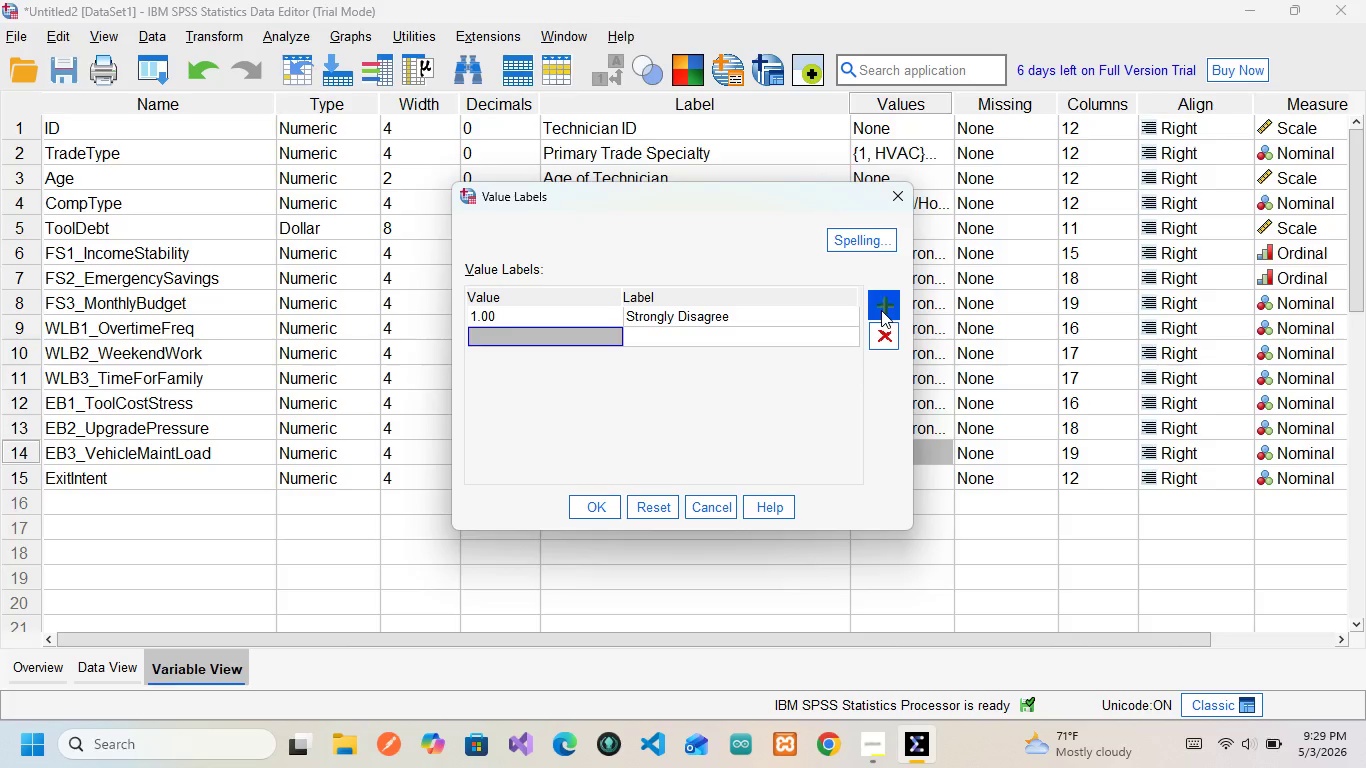 
key(2)
 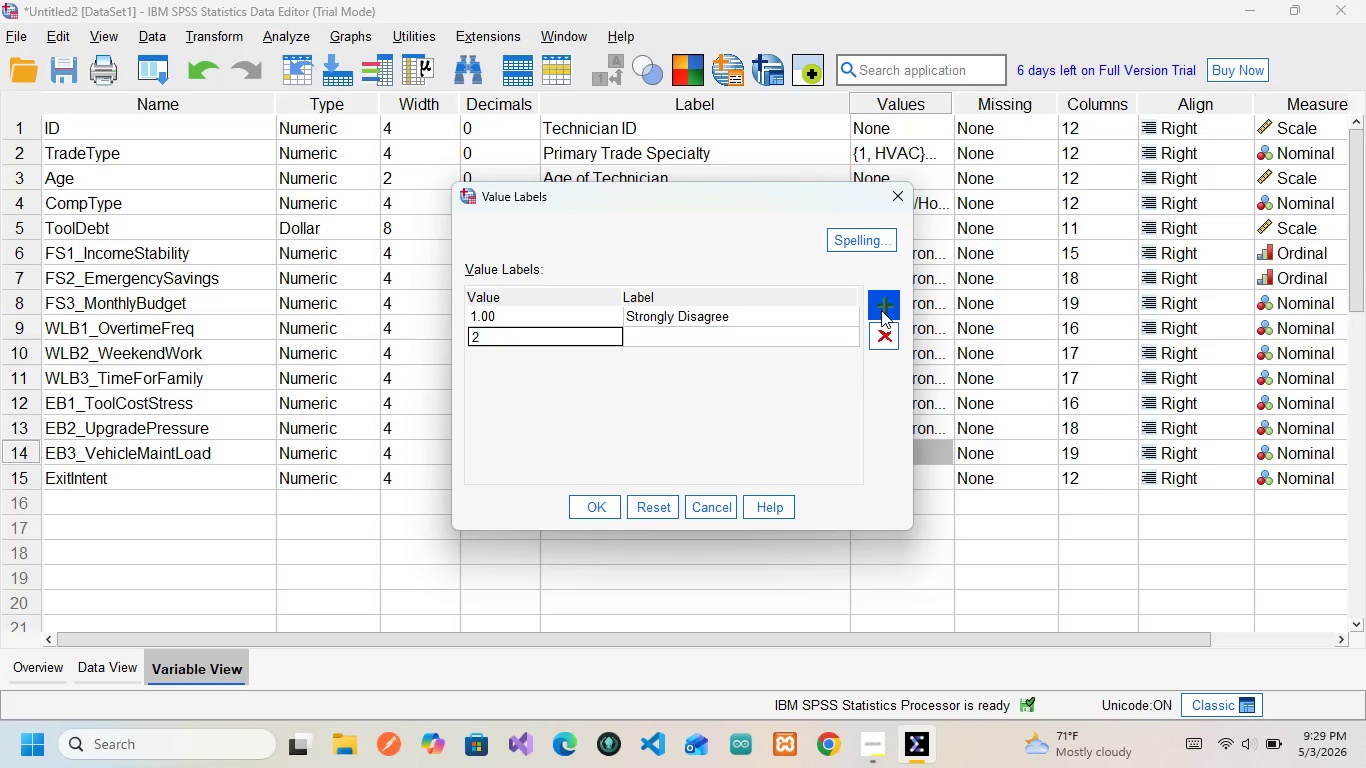 
key(ArrowRight)
 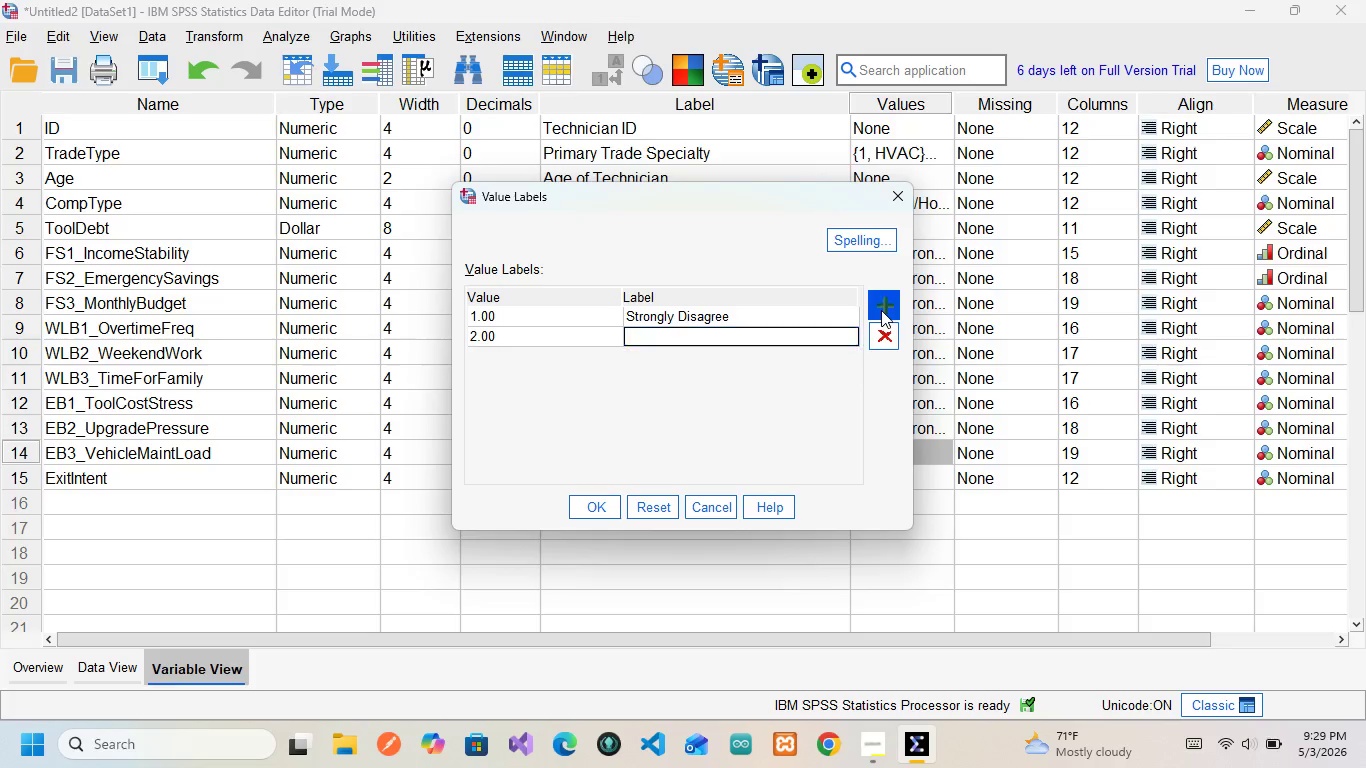 
type(Disage)
 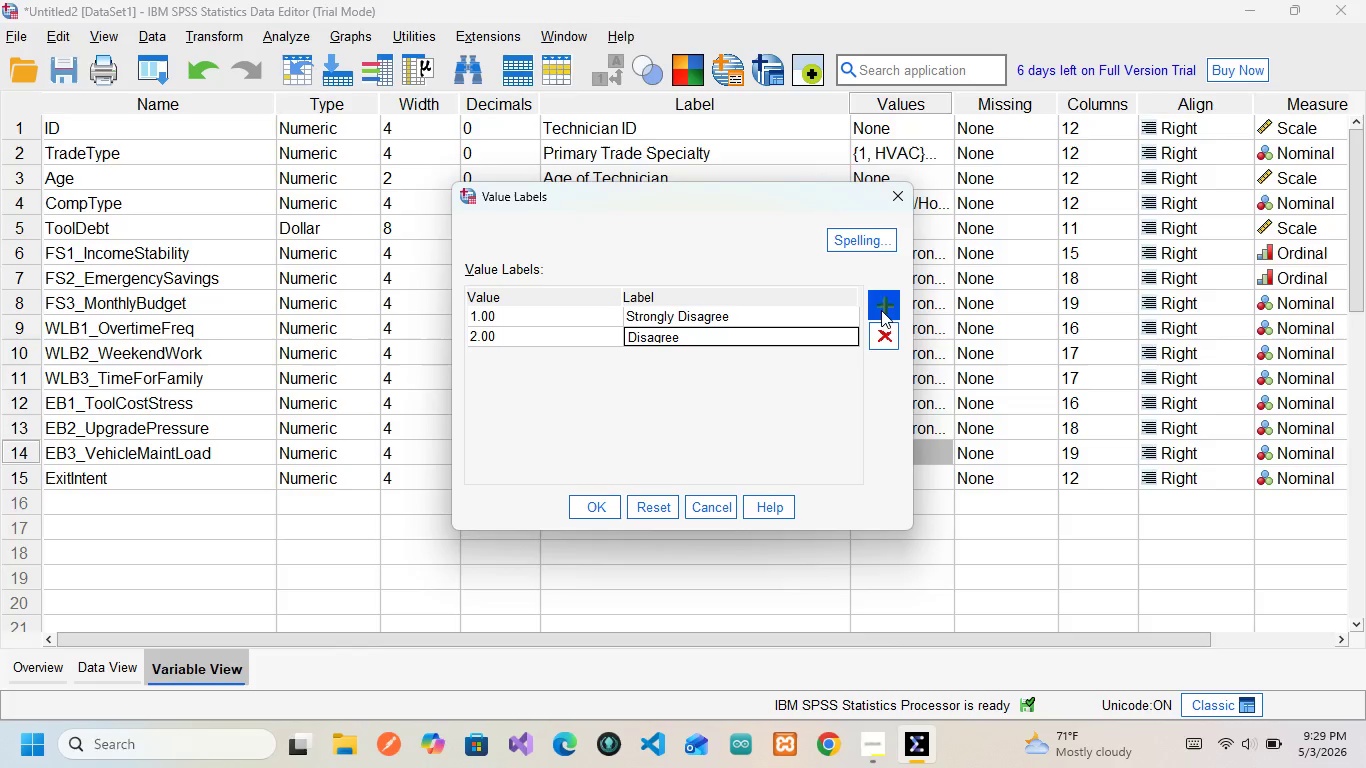 
hold_key(key=R, duration=0.33)
 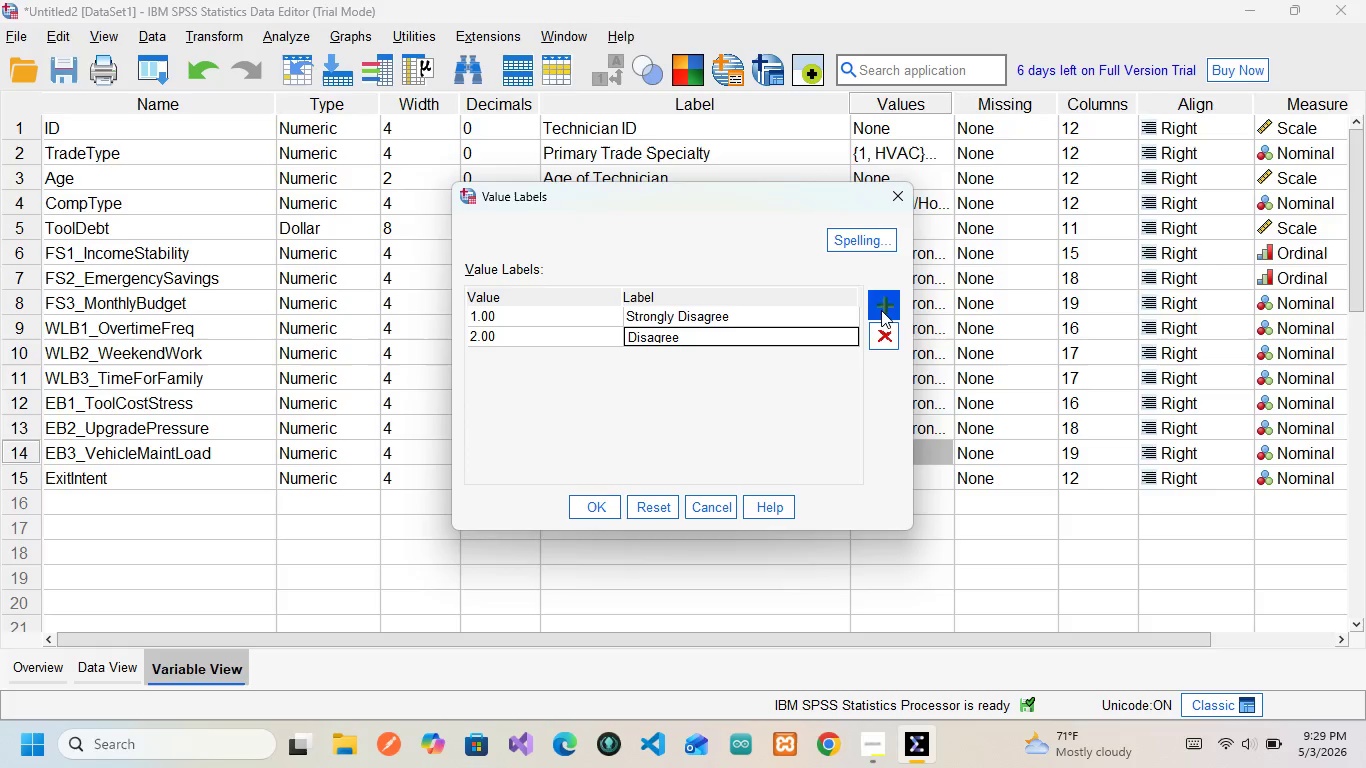 
left_click([881, 310])
 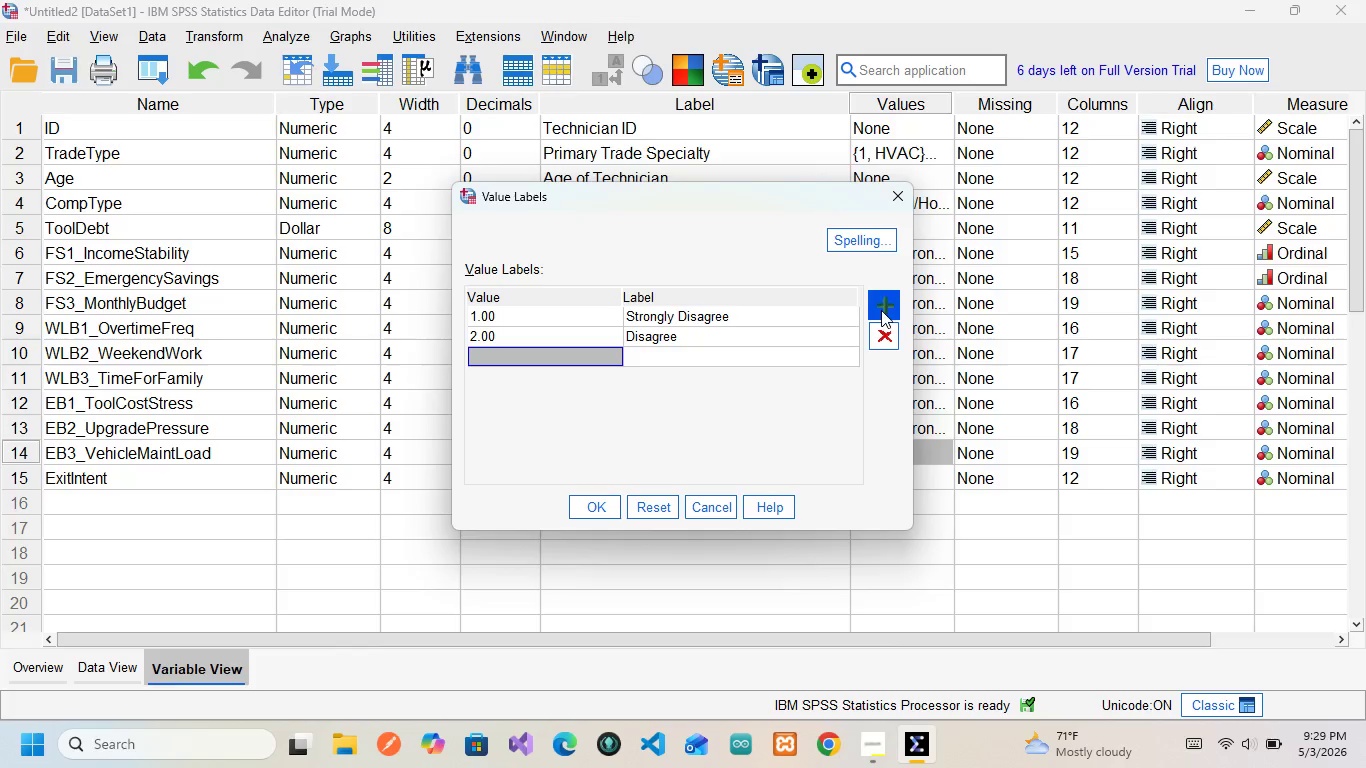 
key(3)
 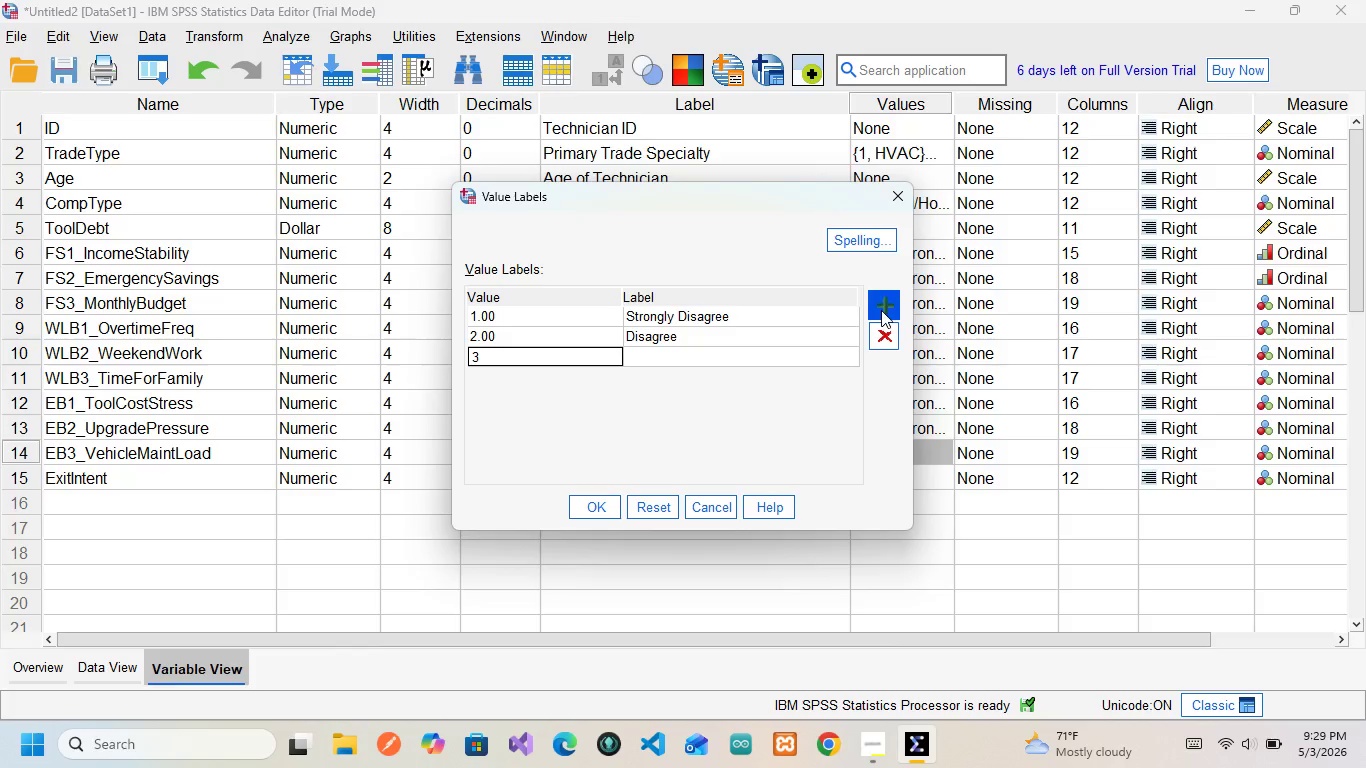 
key(ArrowRight)
 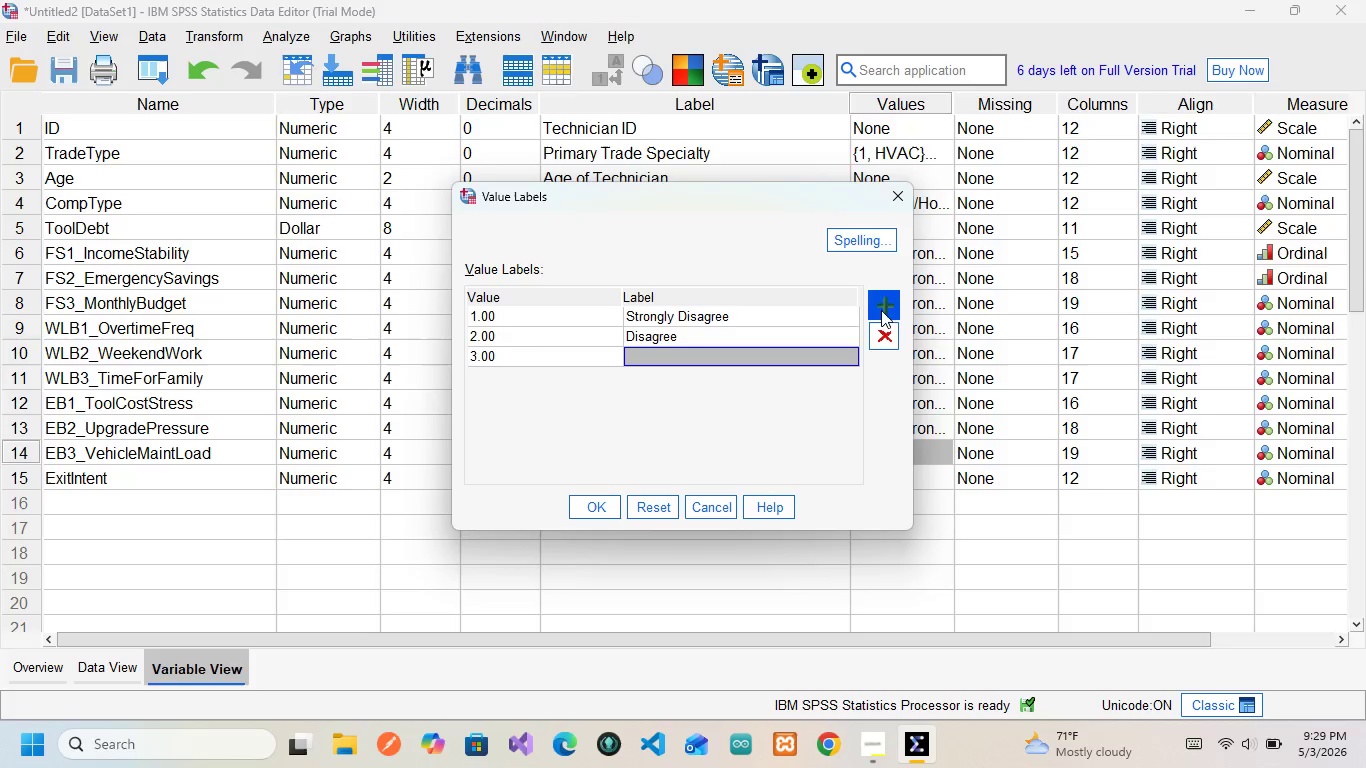 
type(Neutral)
 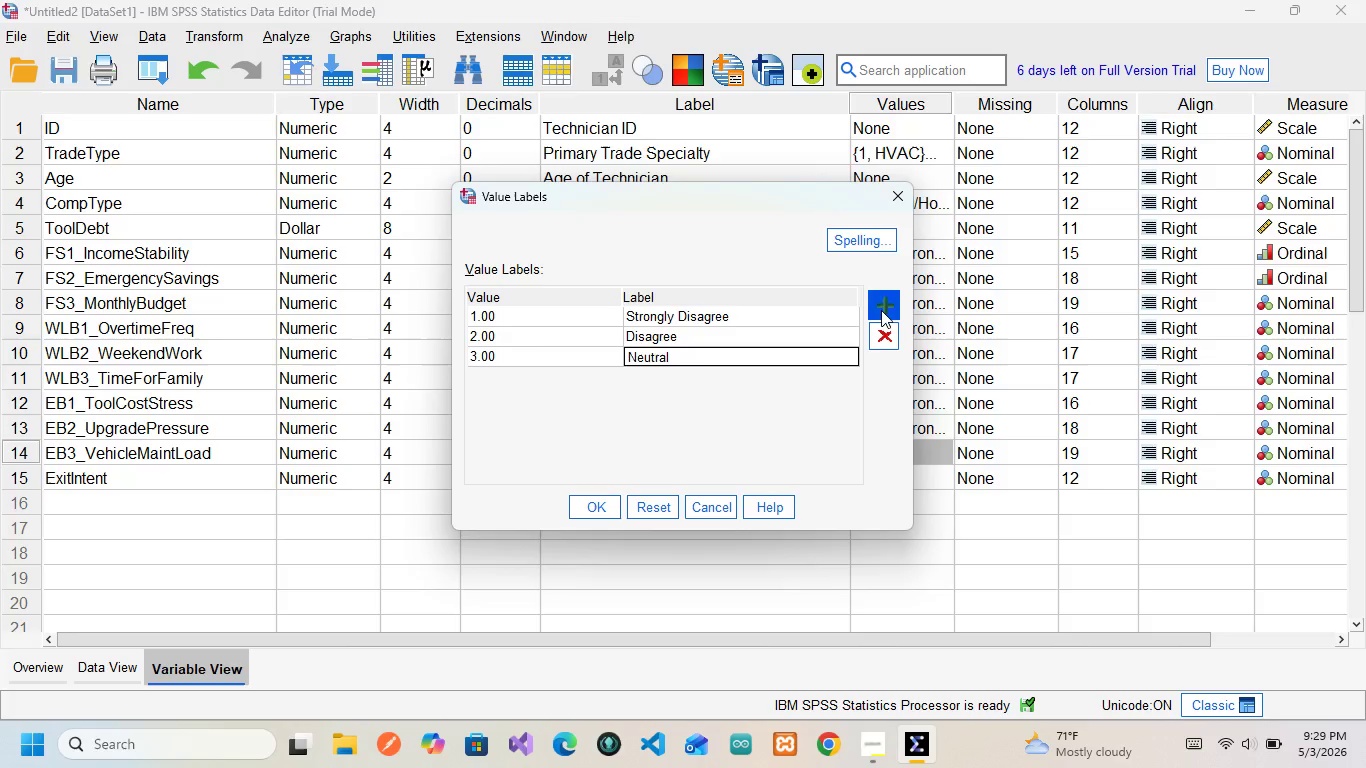 
left_click([881, 310])
 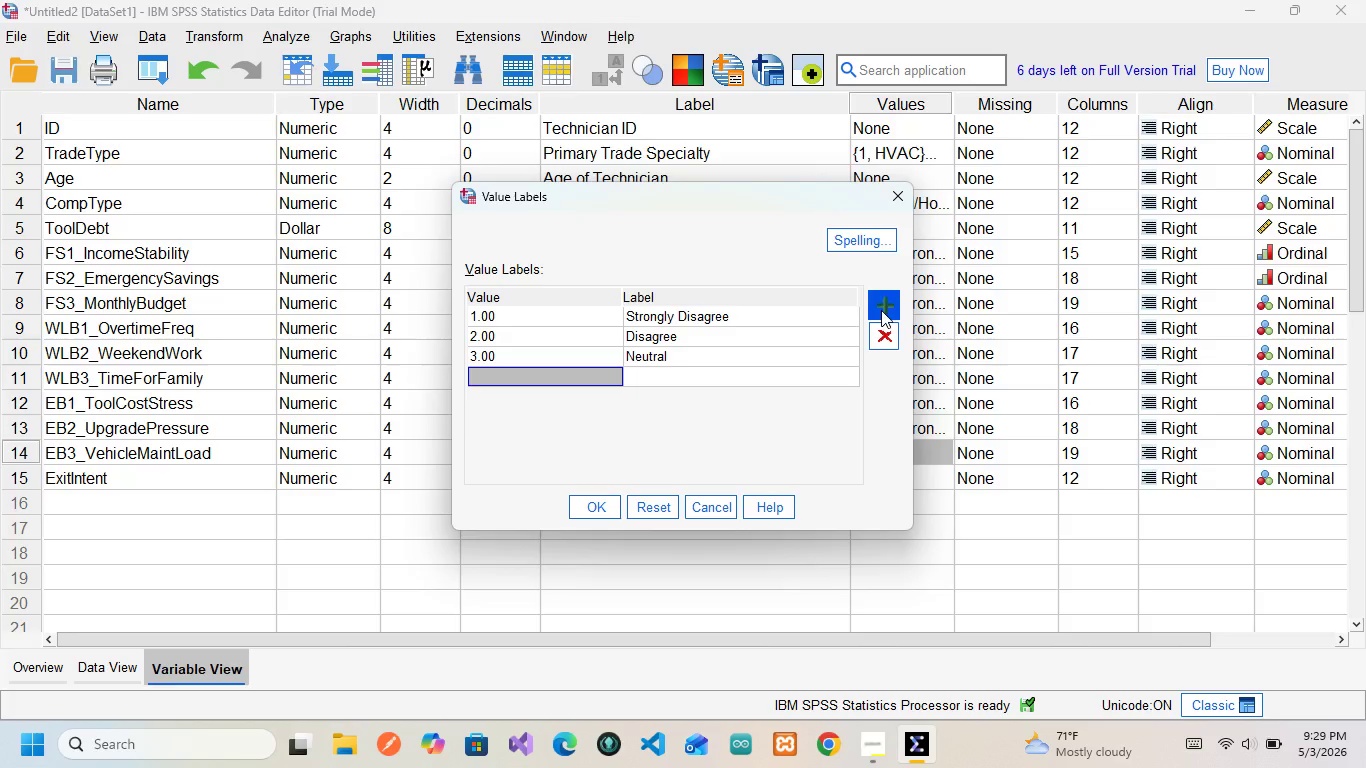 
key(CapsLock)
 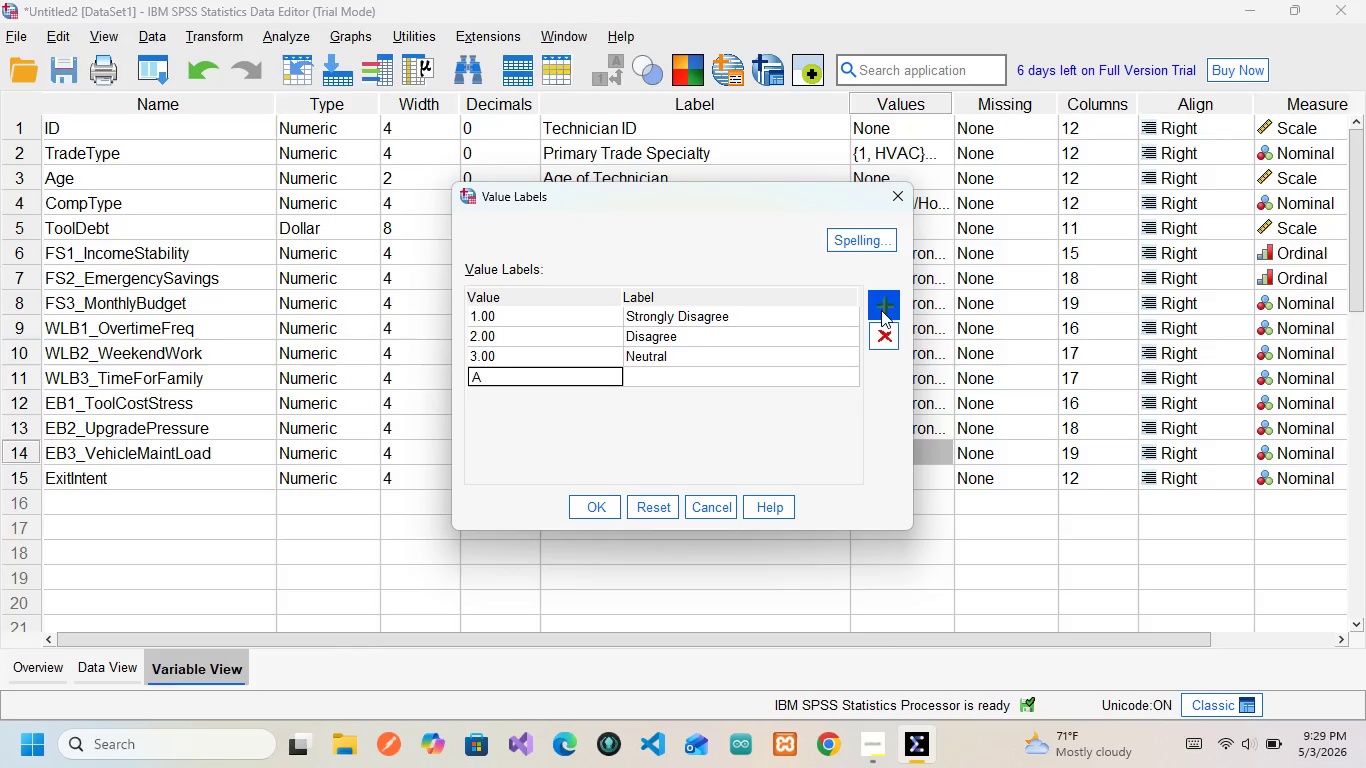 
key(A)
 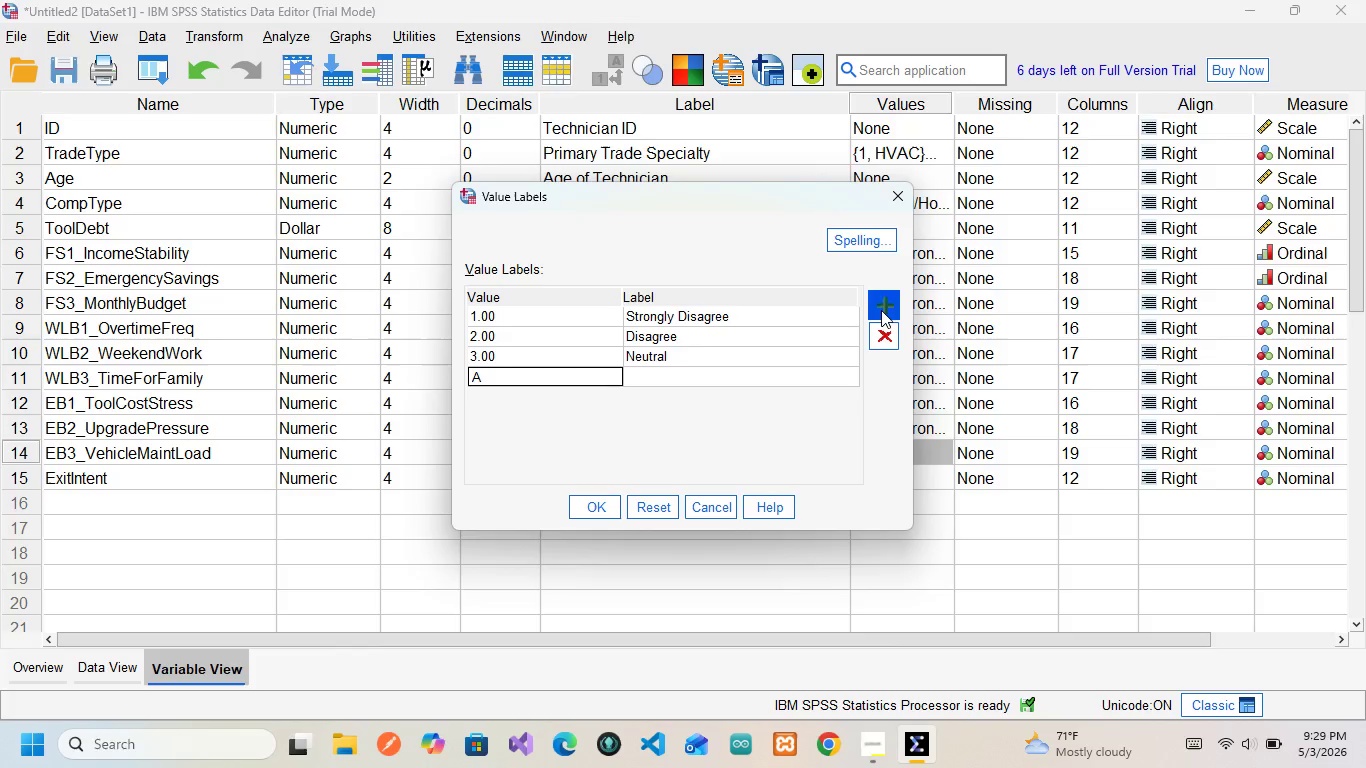 
key(CapsLock)
 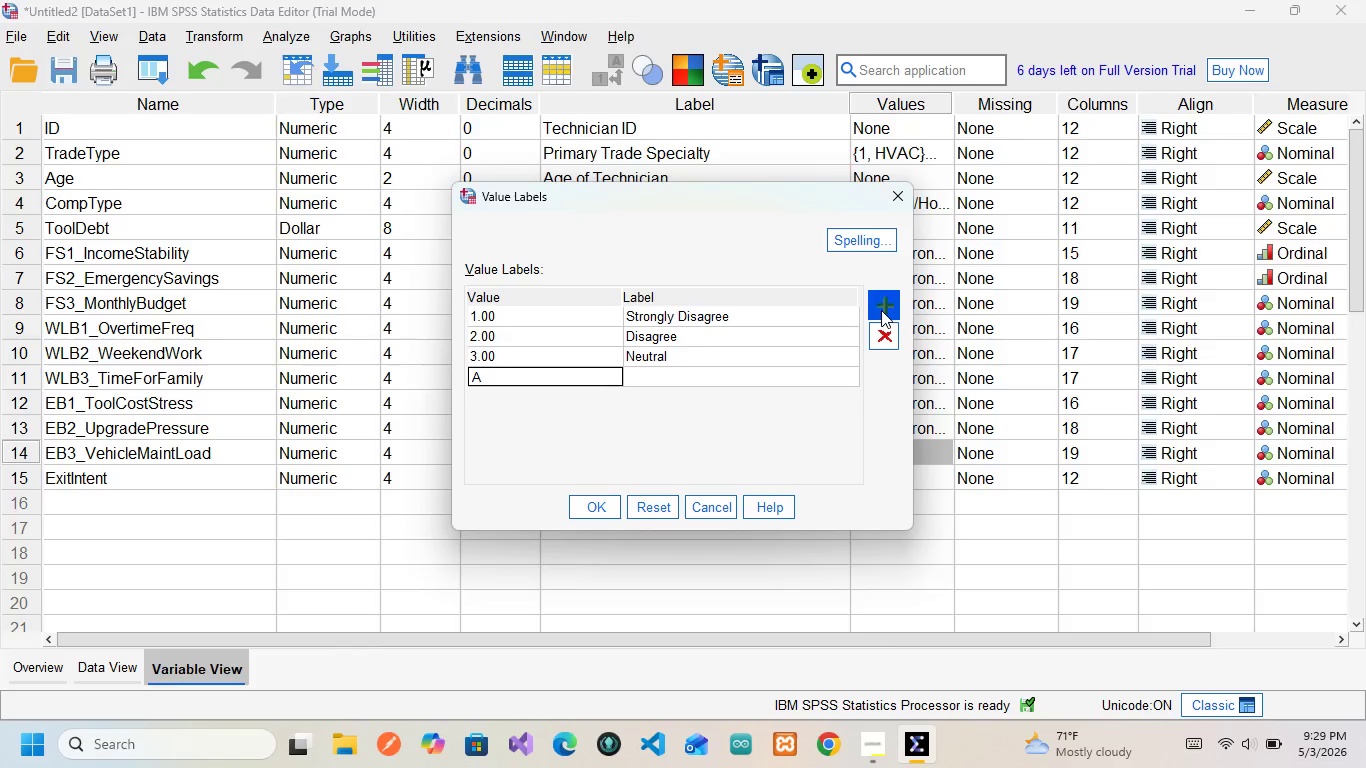 
key(Backspace)
 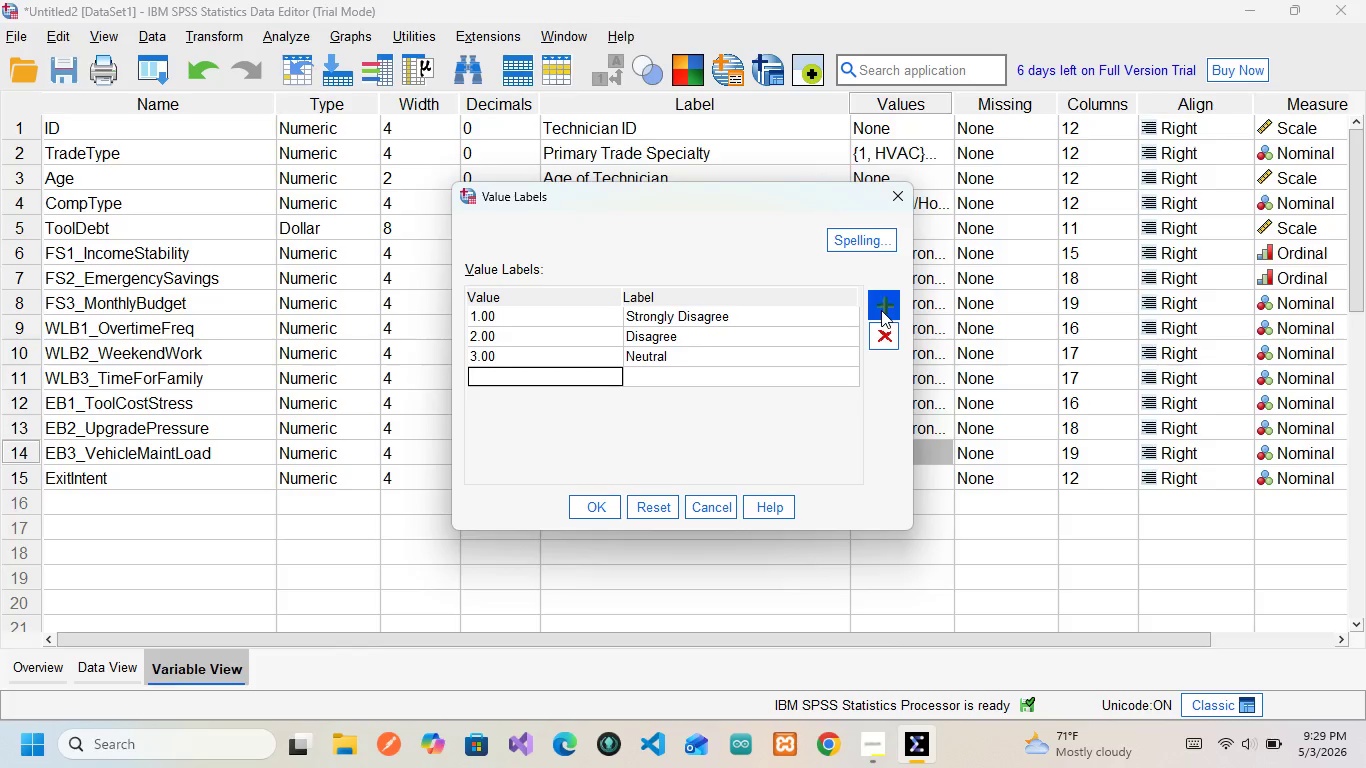 
key(4)
 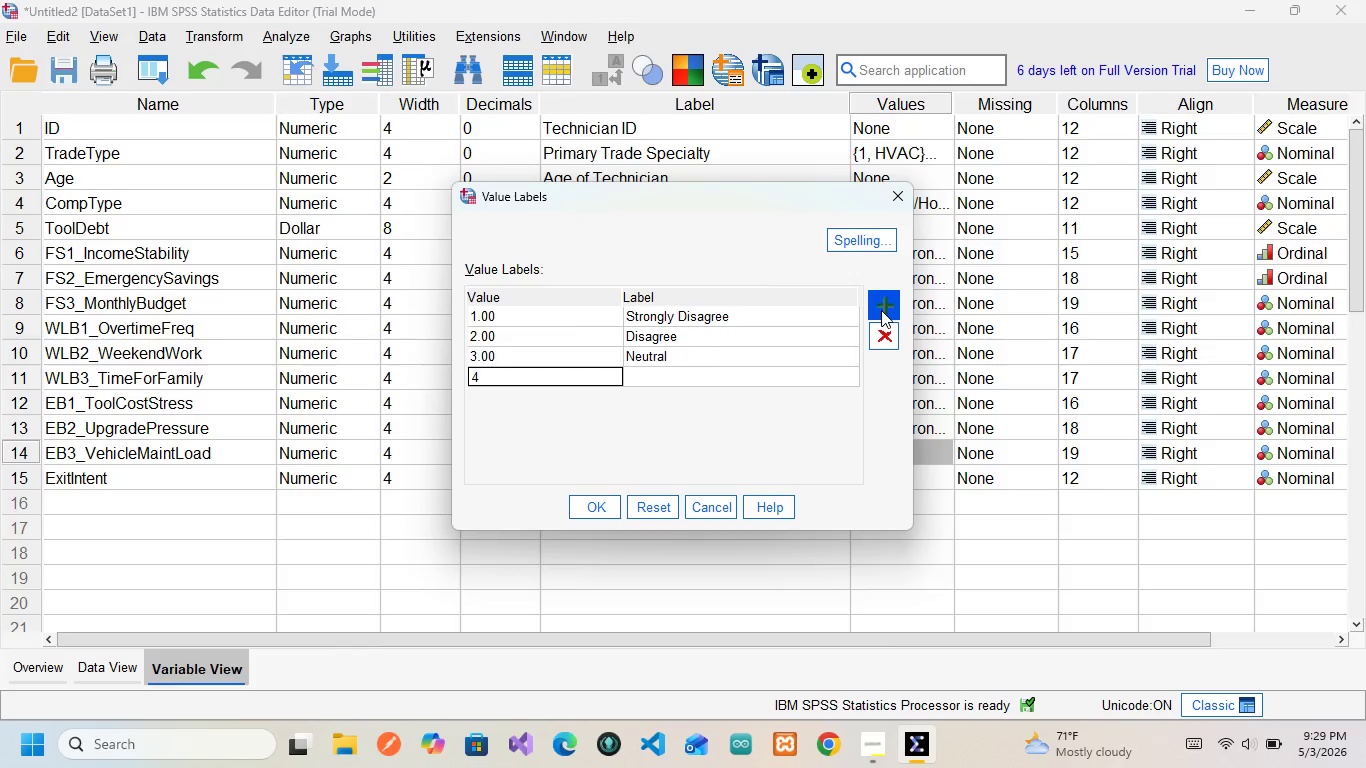 
key(ArrowRight)
 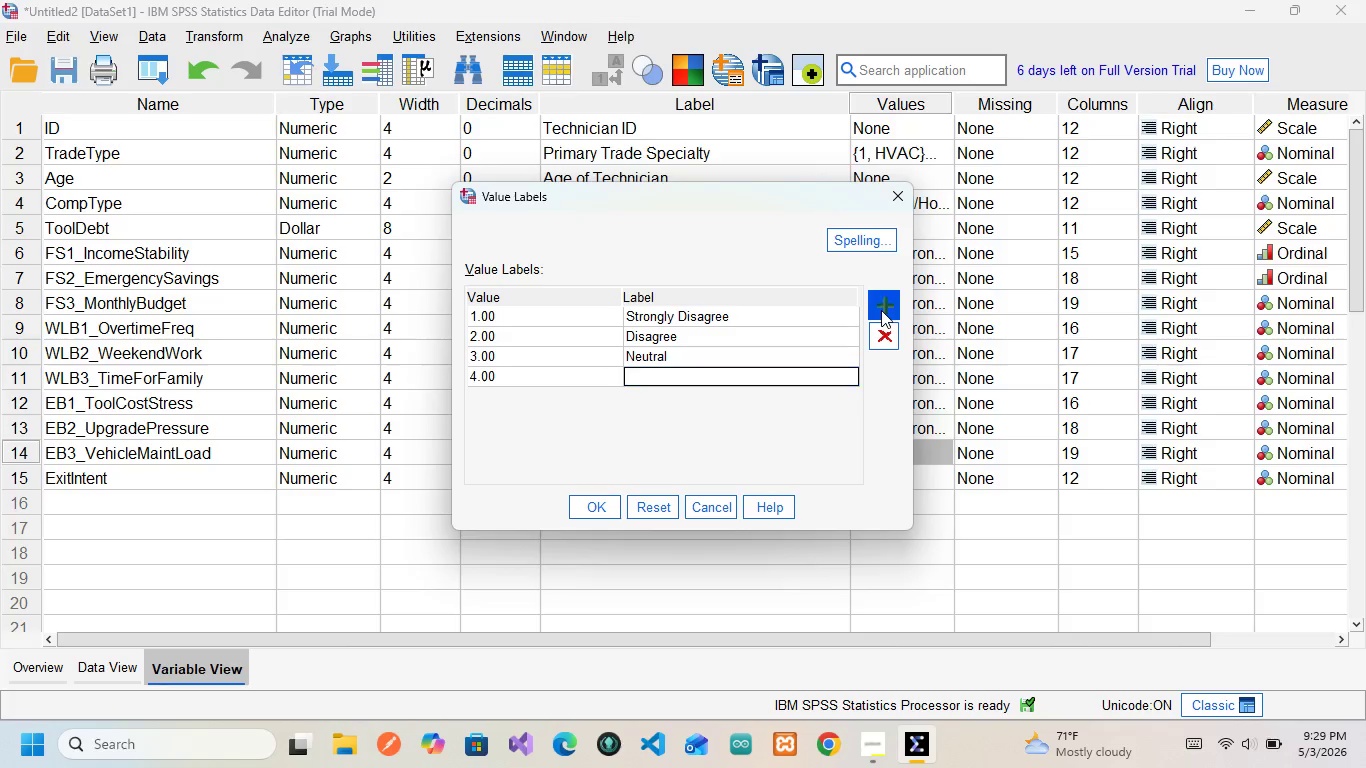 
type(Agree)
 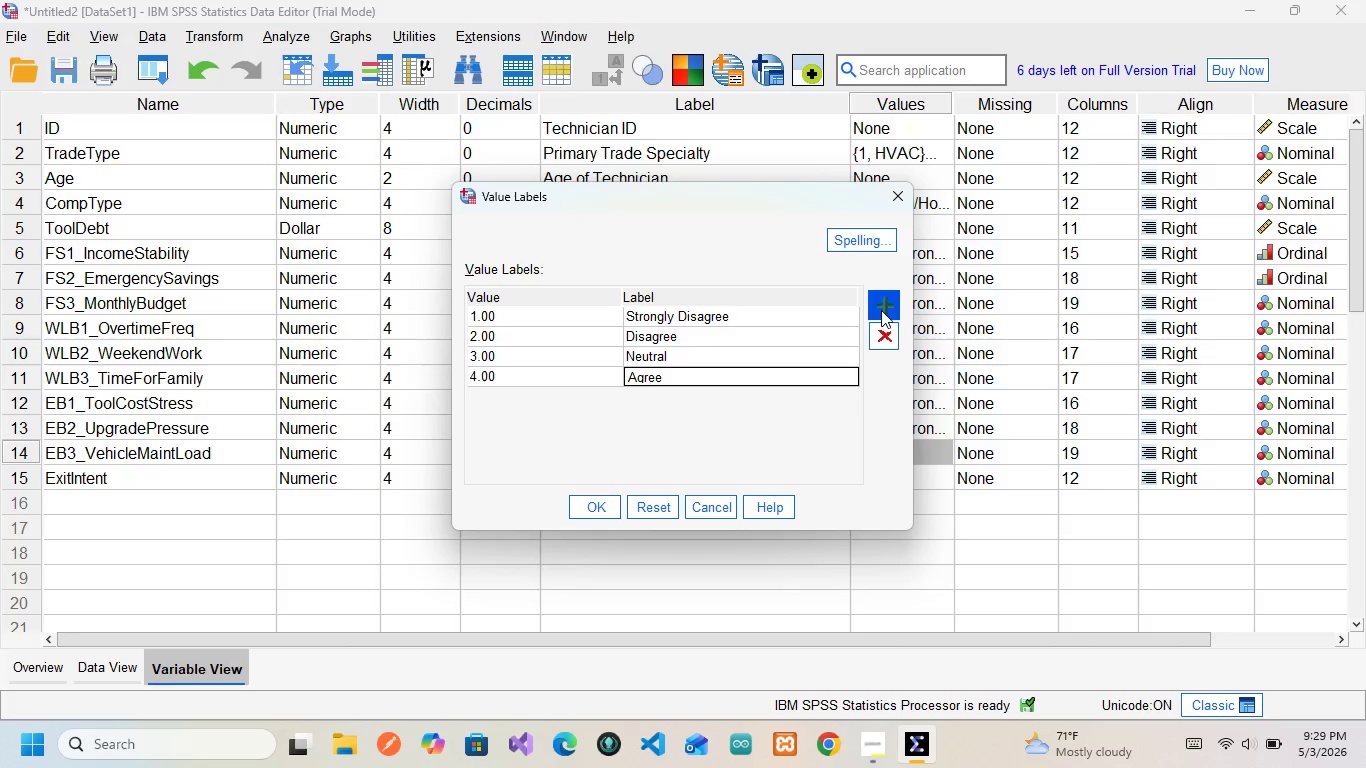 
left_click([881, 310])
 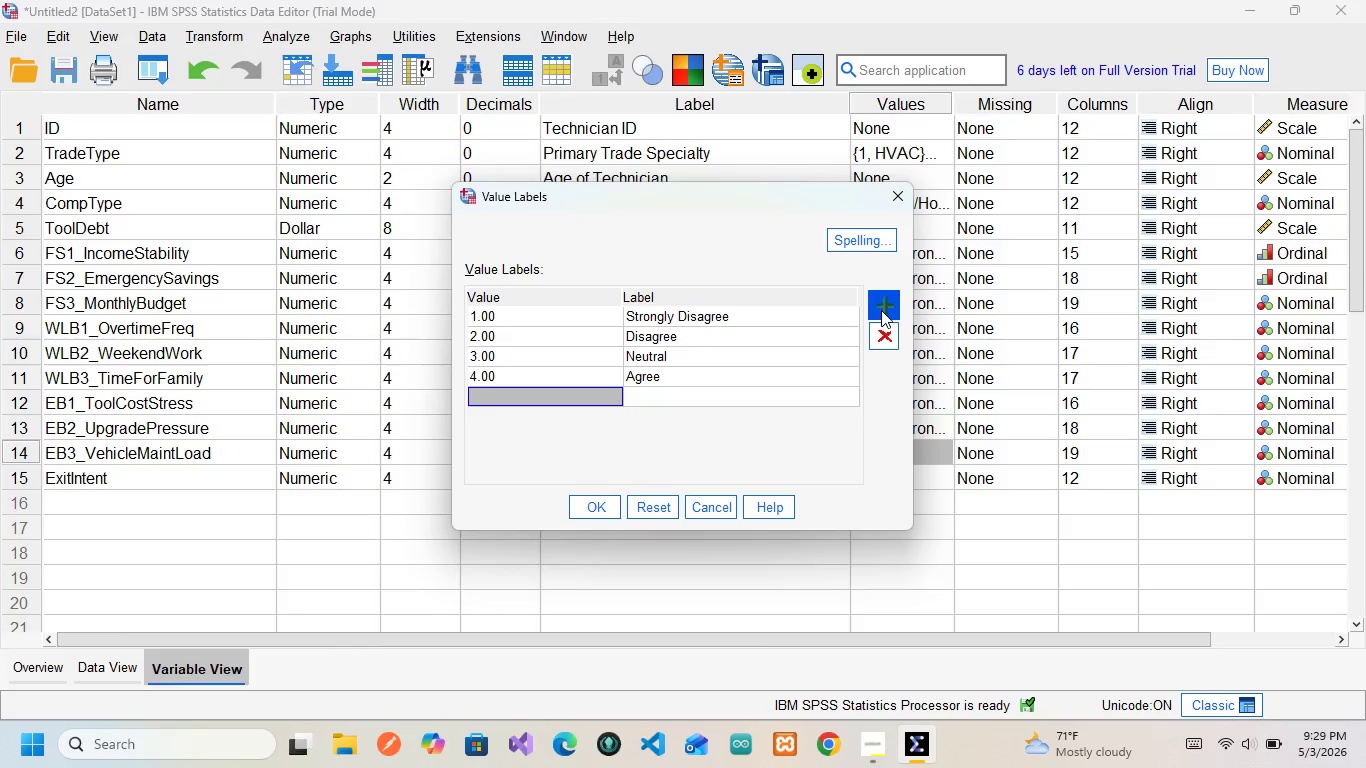 
key(5)
 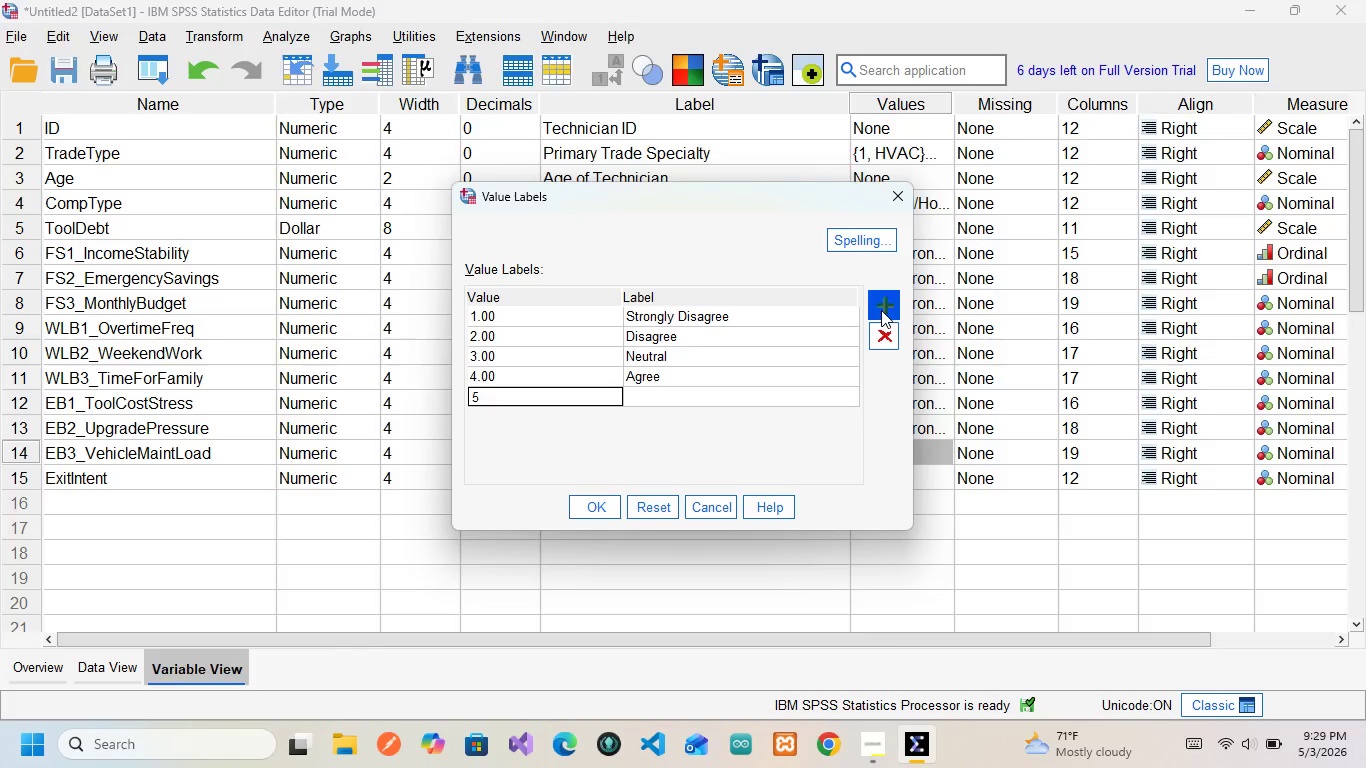 
key(ArrowRight)
 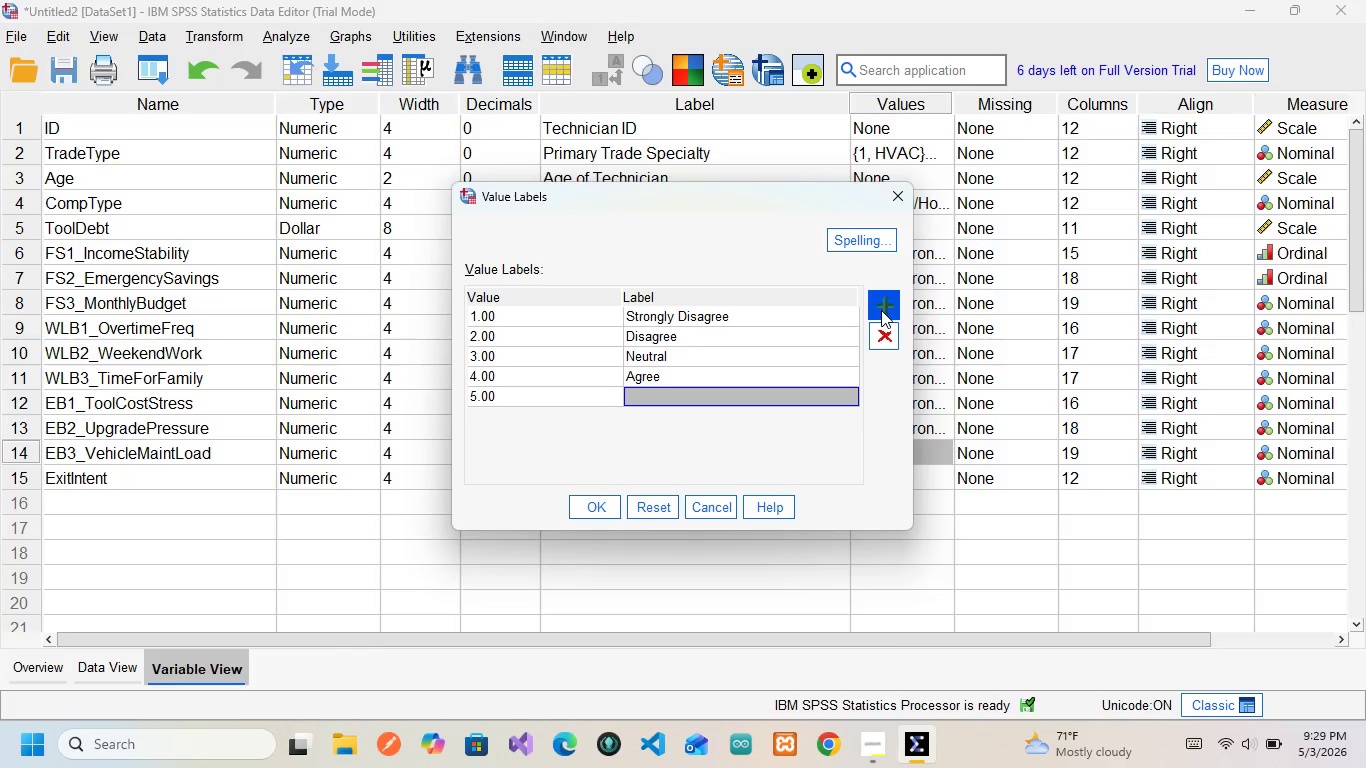 
type(strongly Agree)
 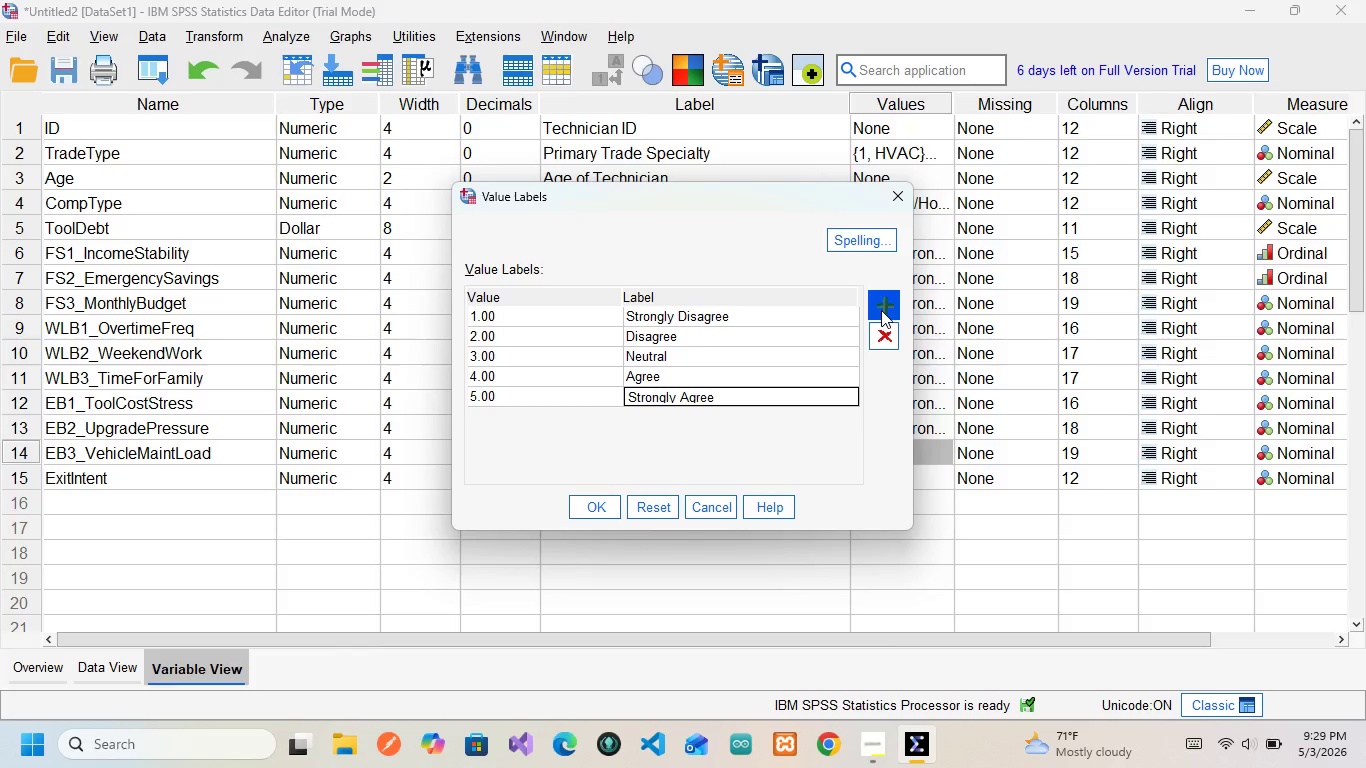 
hold_key(key=CapsLock, duration=0.31)
 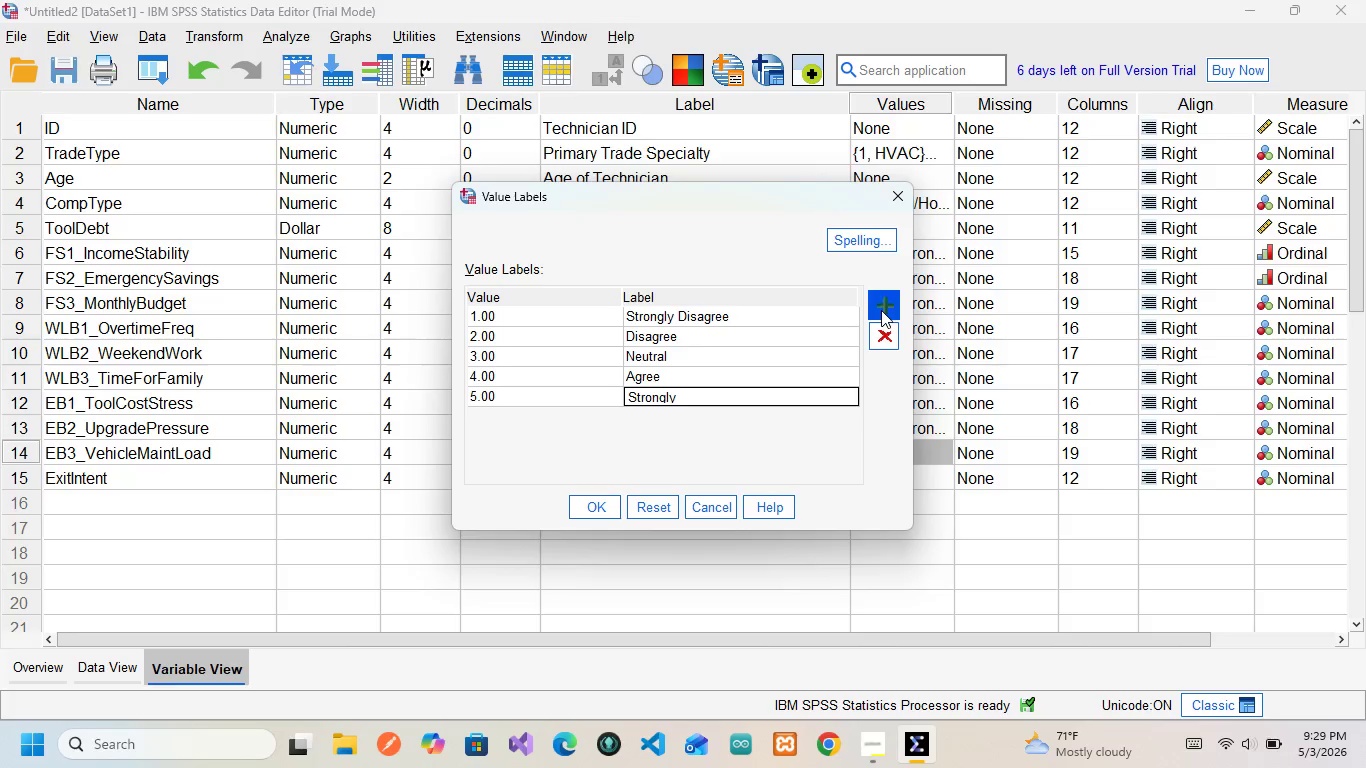 
left_click([752, 442])
 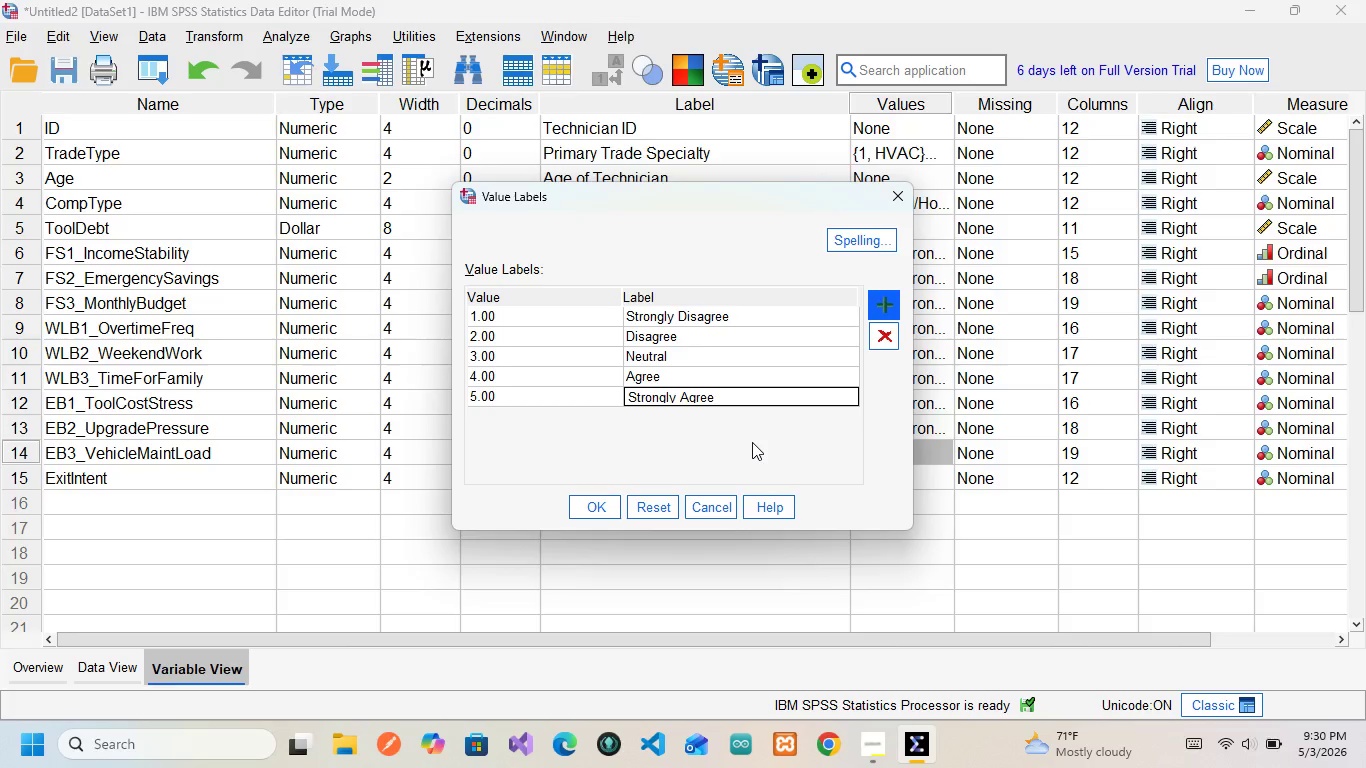 
wait(10.33)
 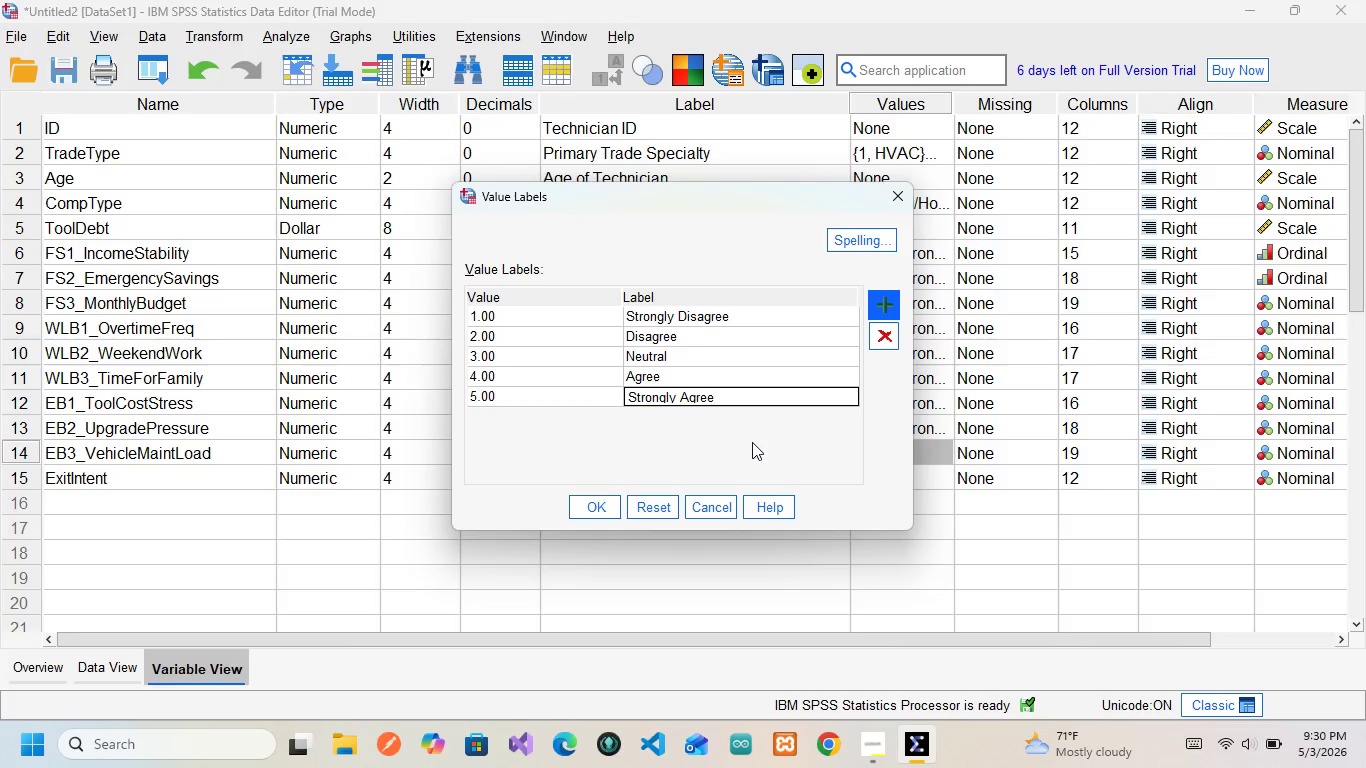 
left_click([608, 508])
 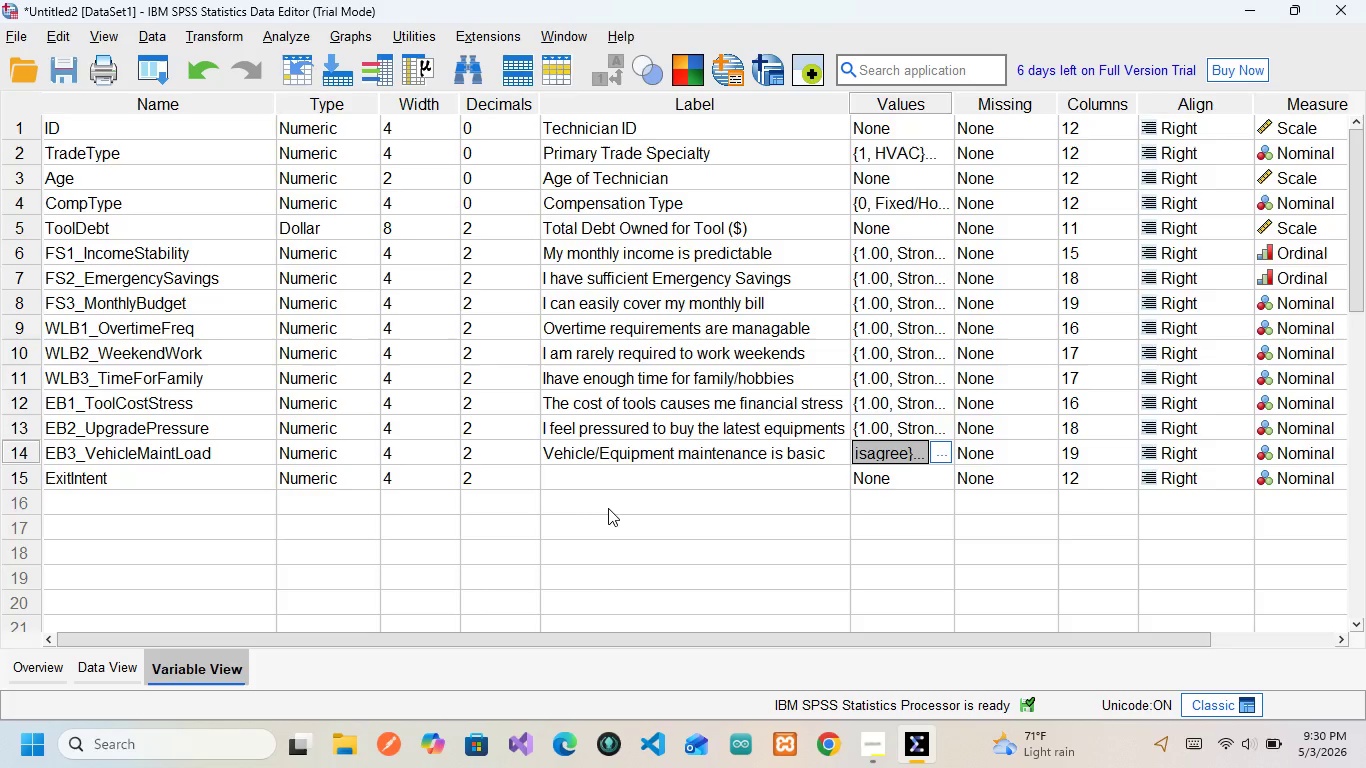 
wait(17.36)
 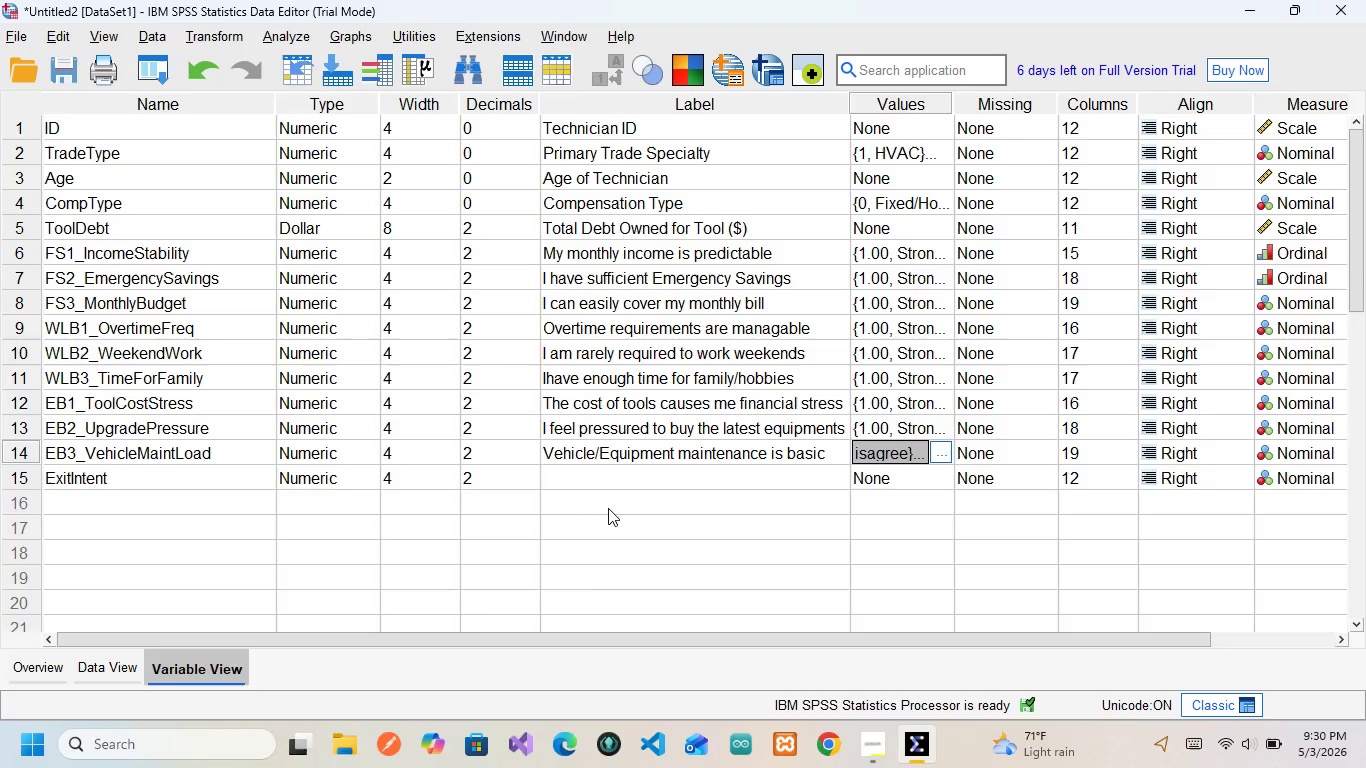 
left_click([619, 470])
 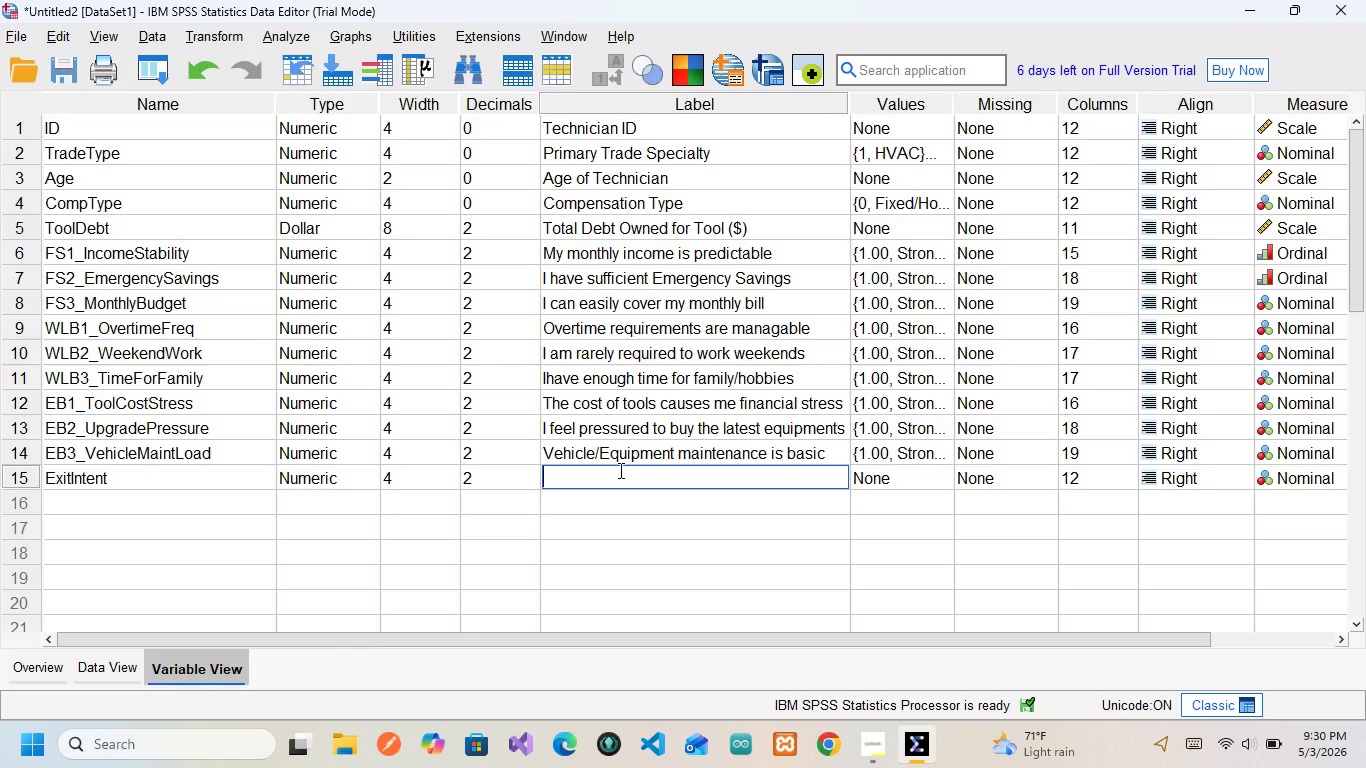 
left_click([619, 470])
 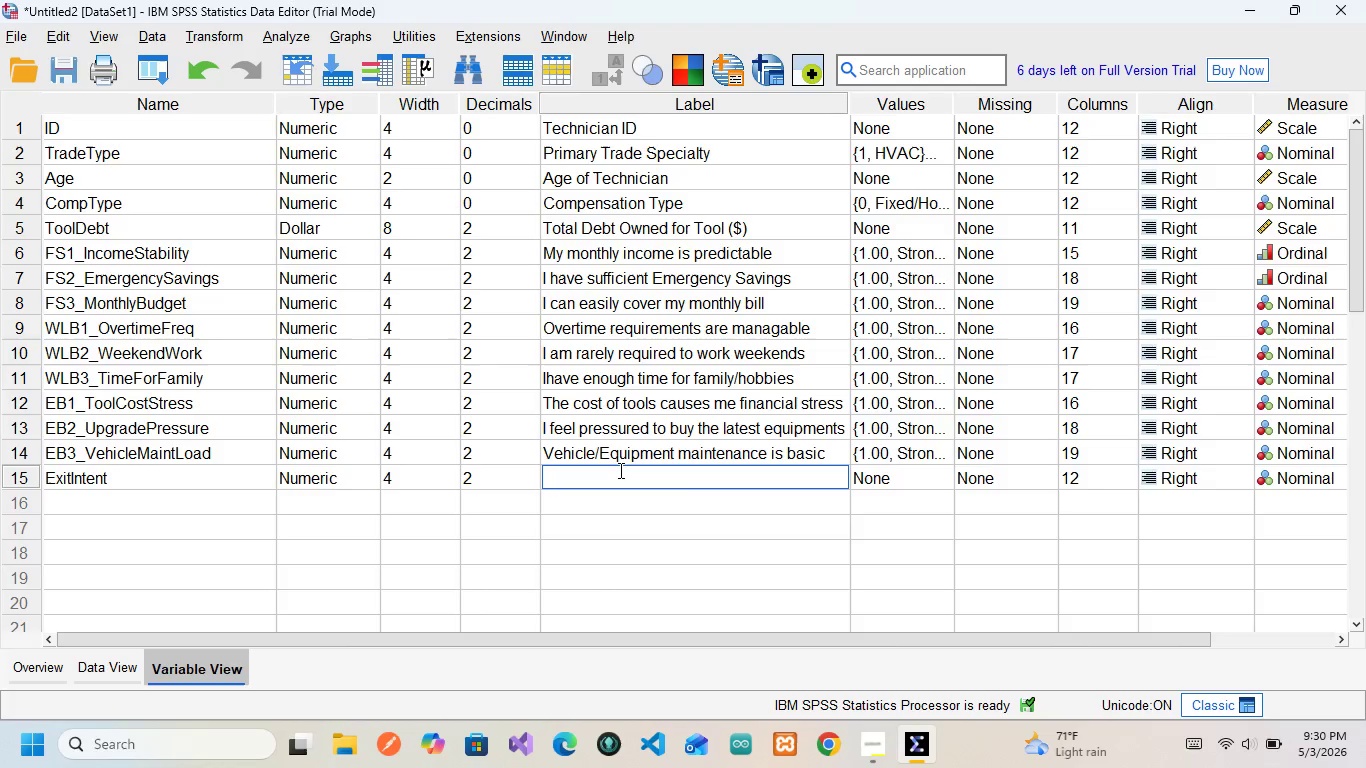 
type(Inten)
 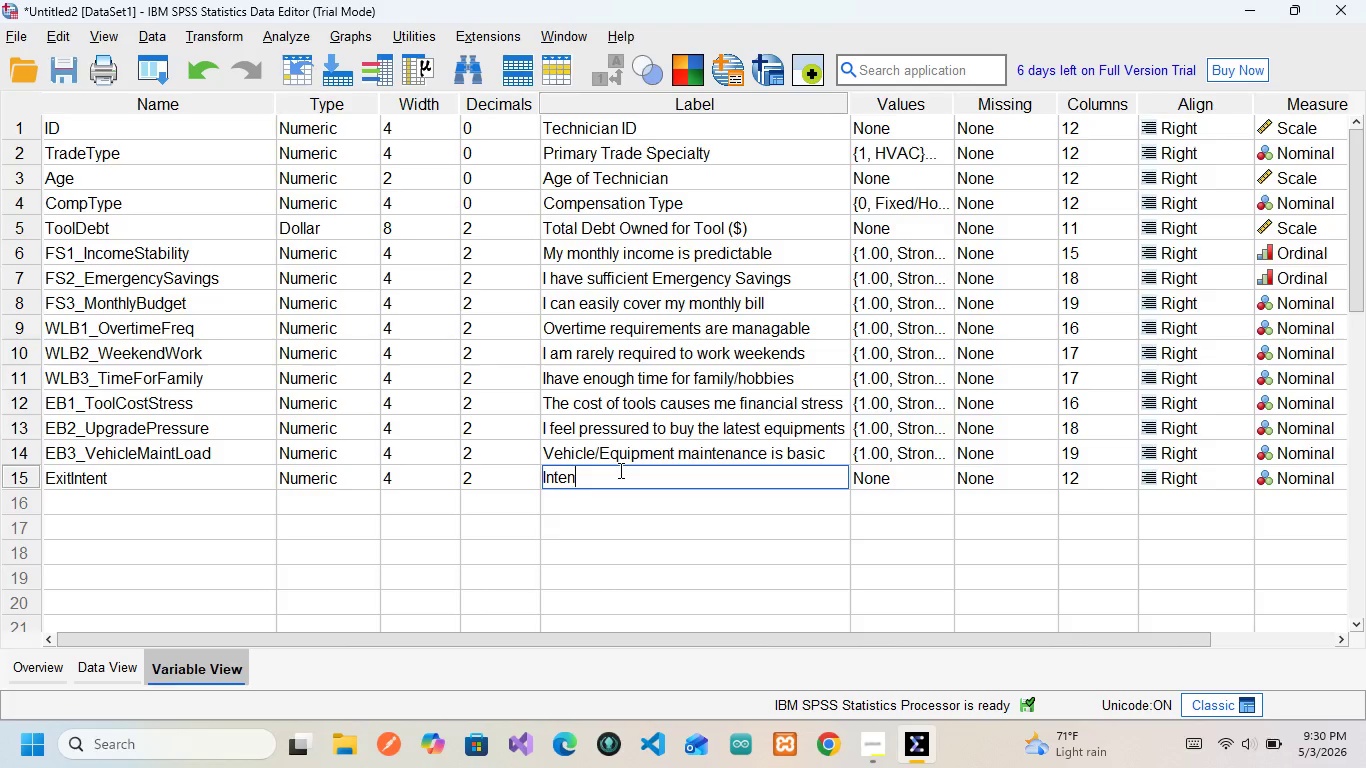 
wait(16.91)
 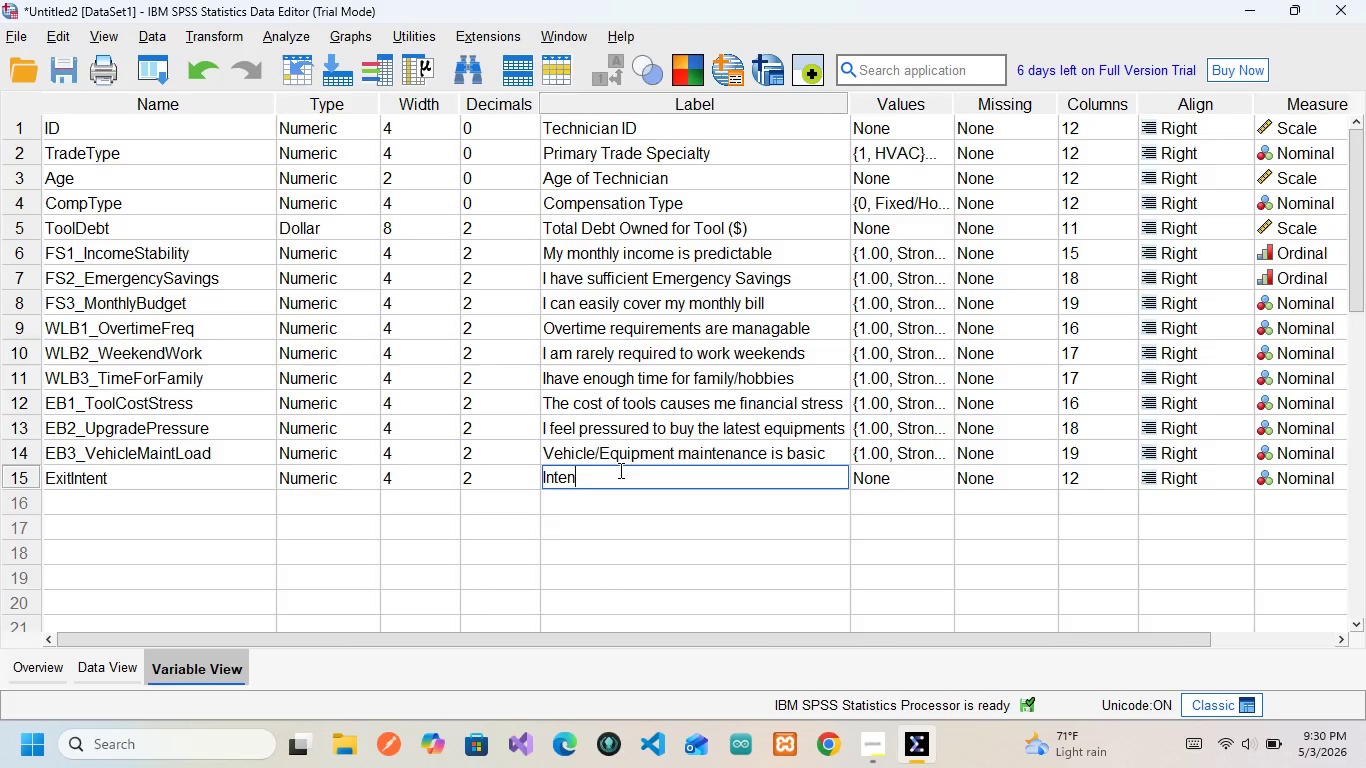 
type(t to leave industry in the nextt)
 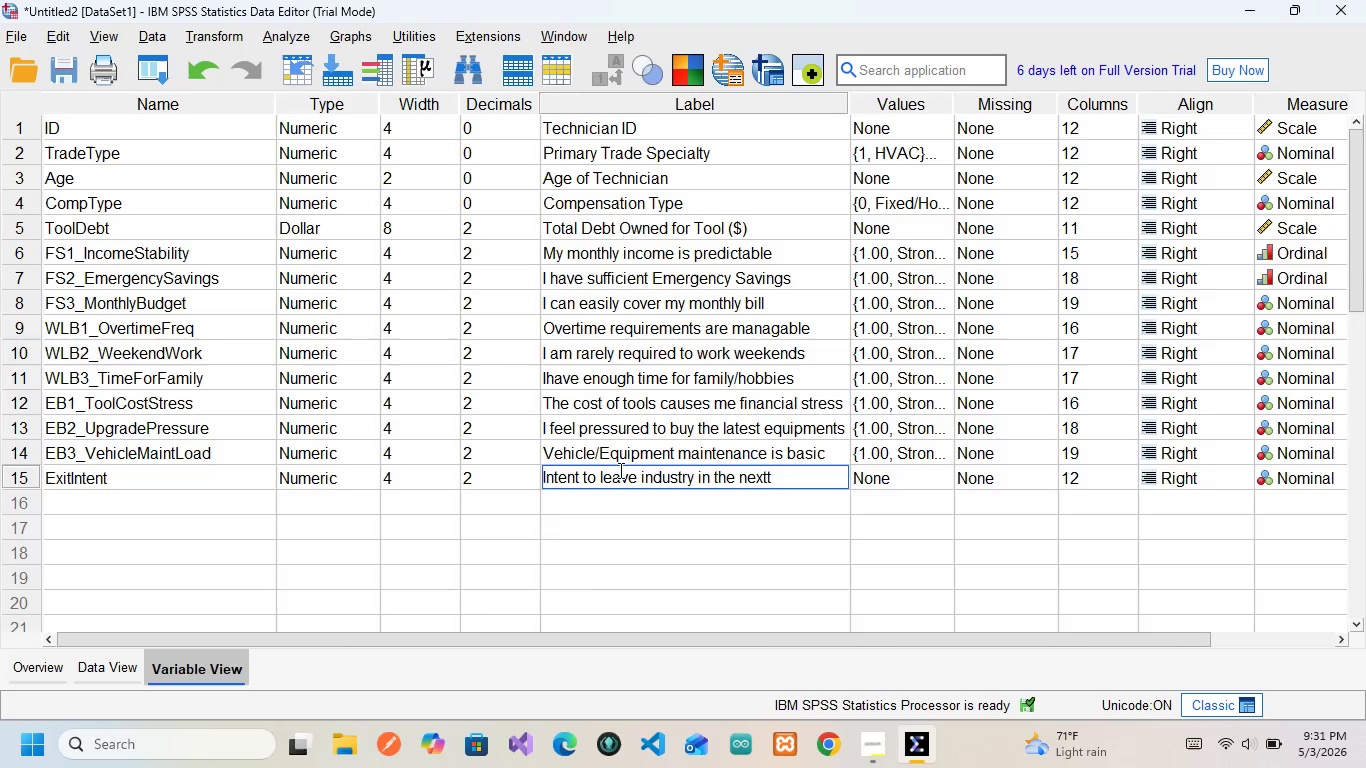 
key(Backspace)
 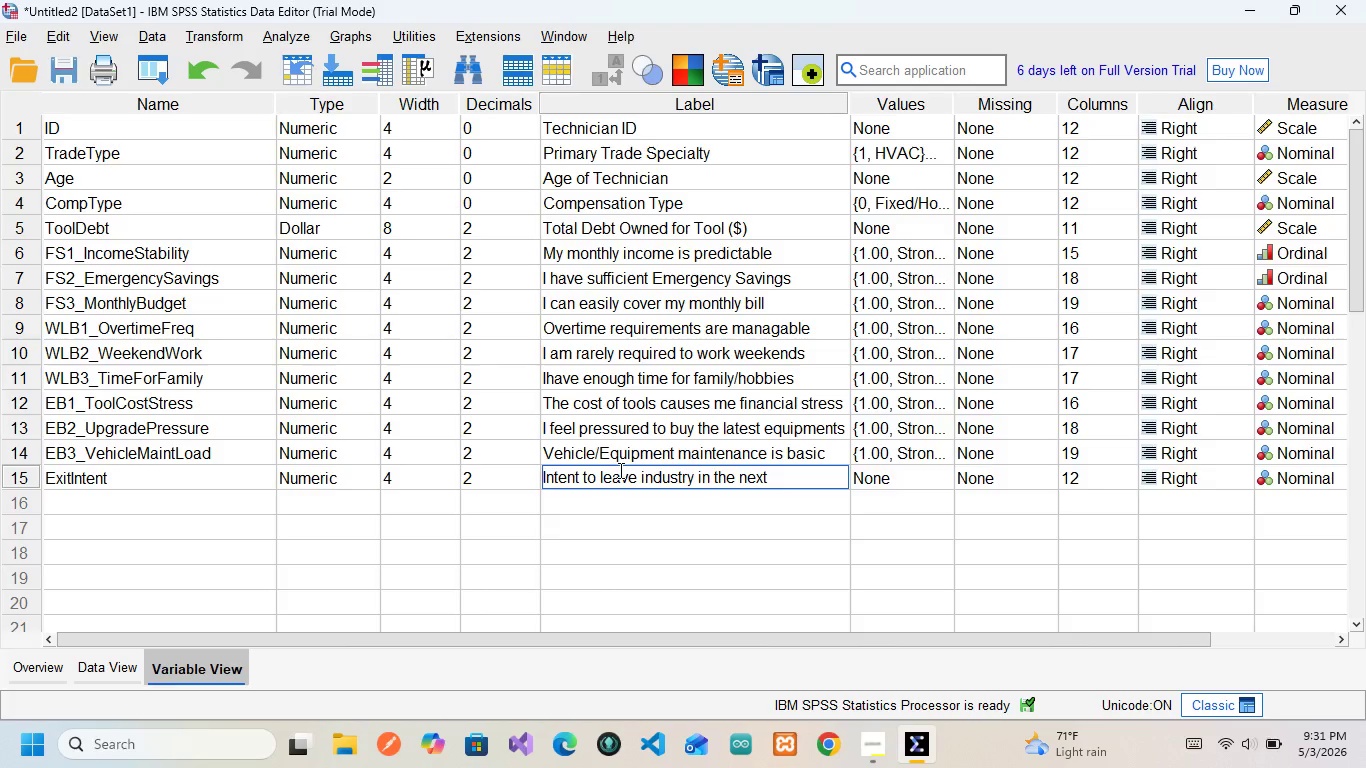 
key(Space)
 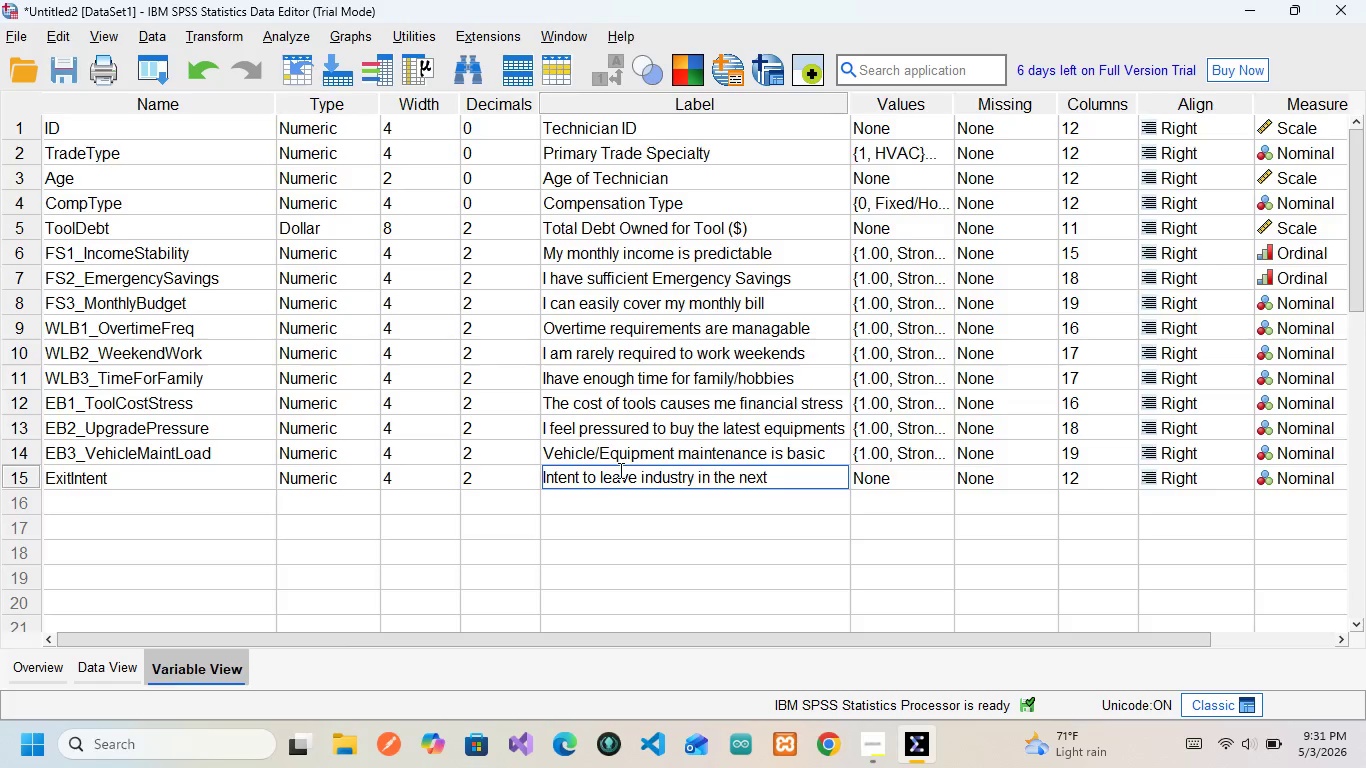 
wait(9.72)
 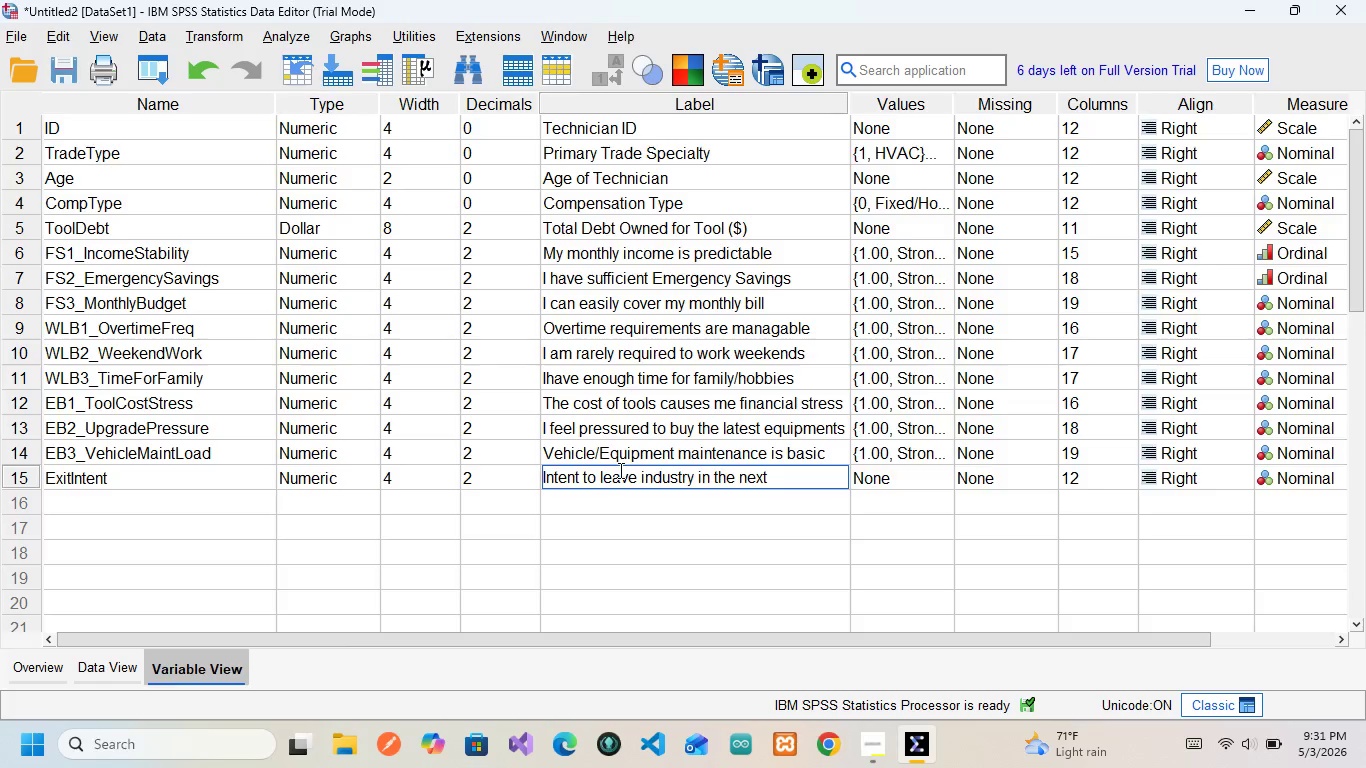 
hold_key(key=1, duration=0.31)
 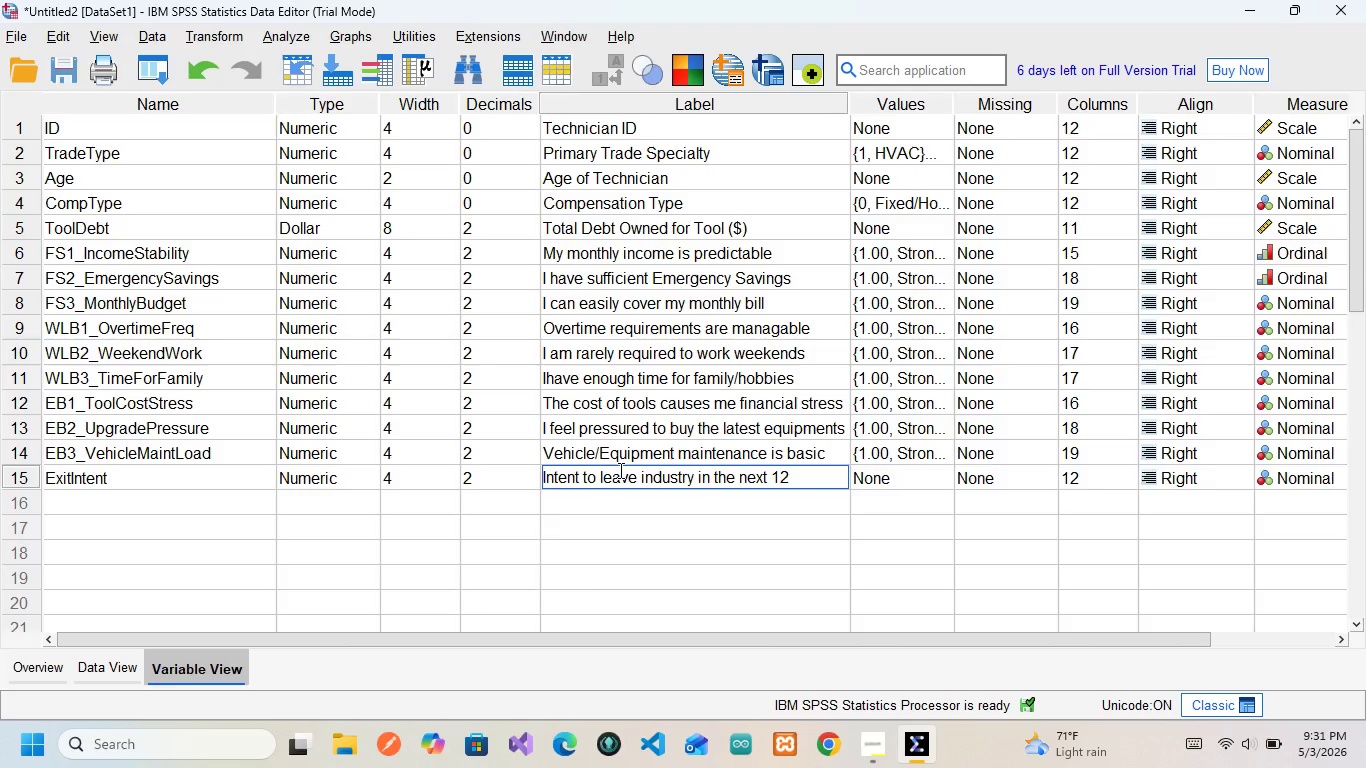 
type(2 months)
 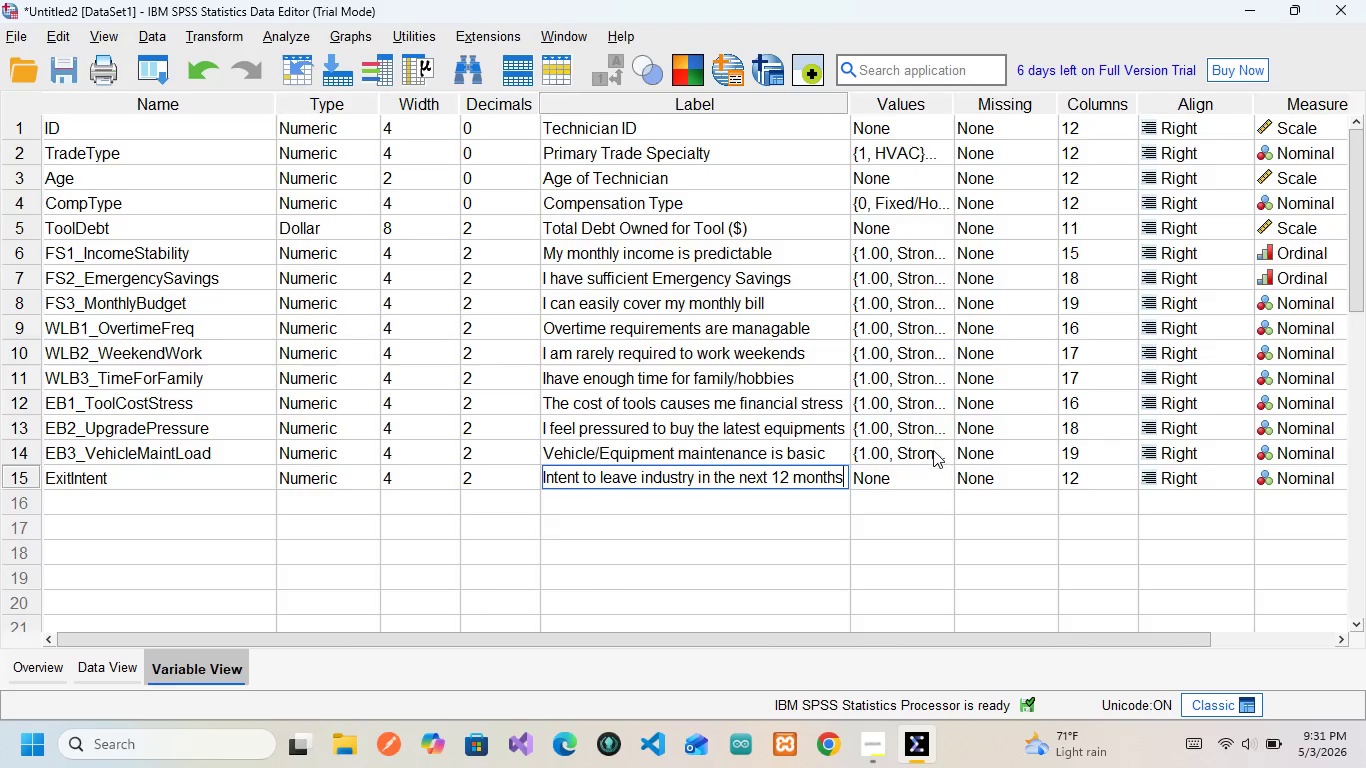 
left_click([900, 481])
 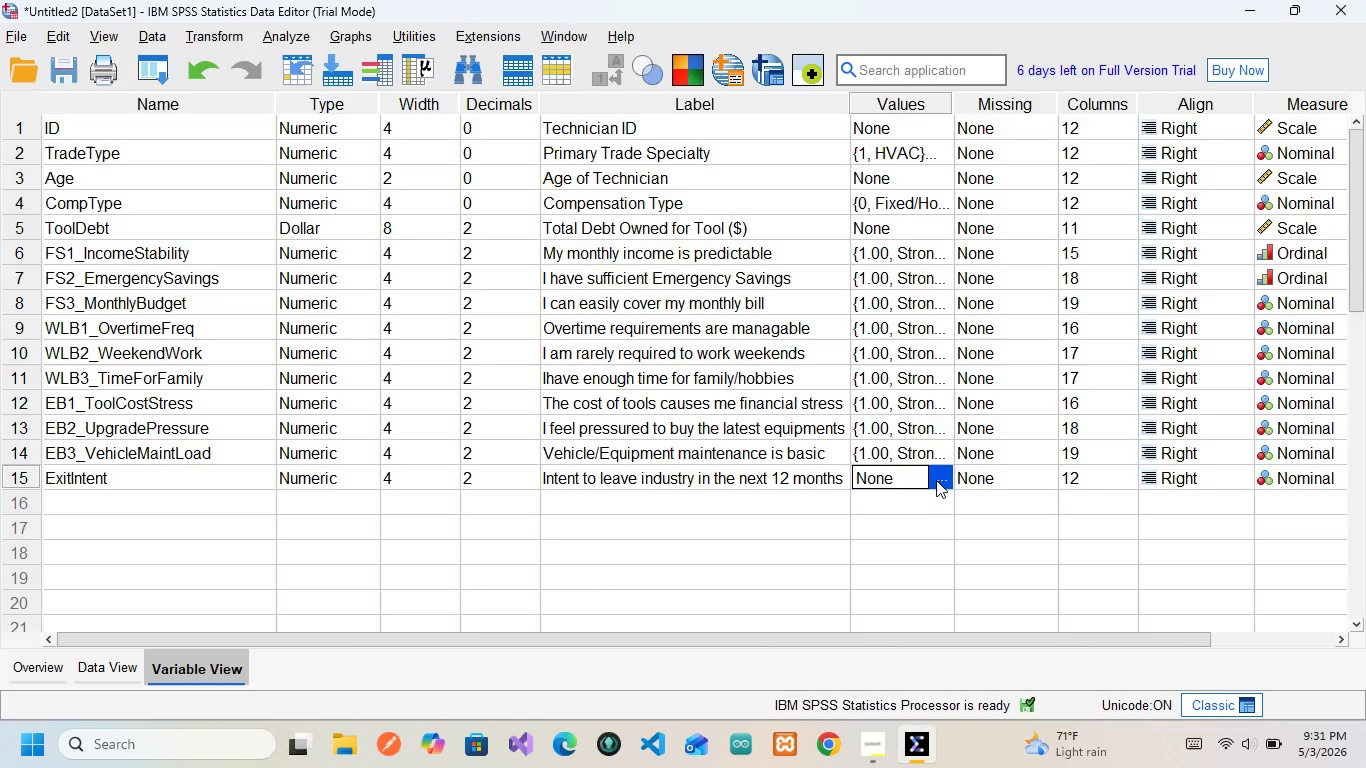 
left_click([936, 480])
 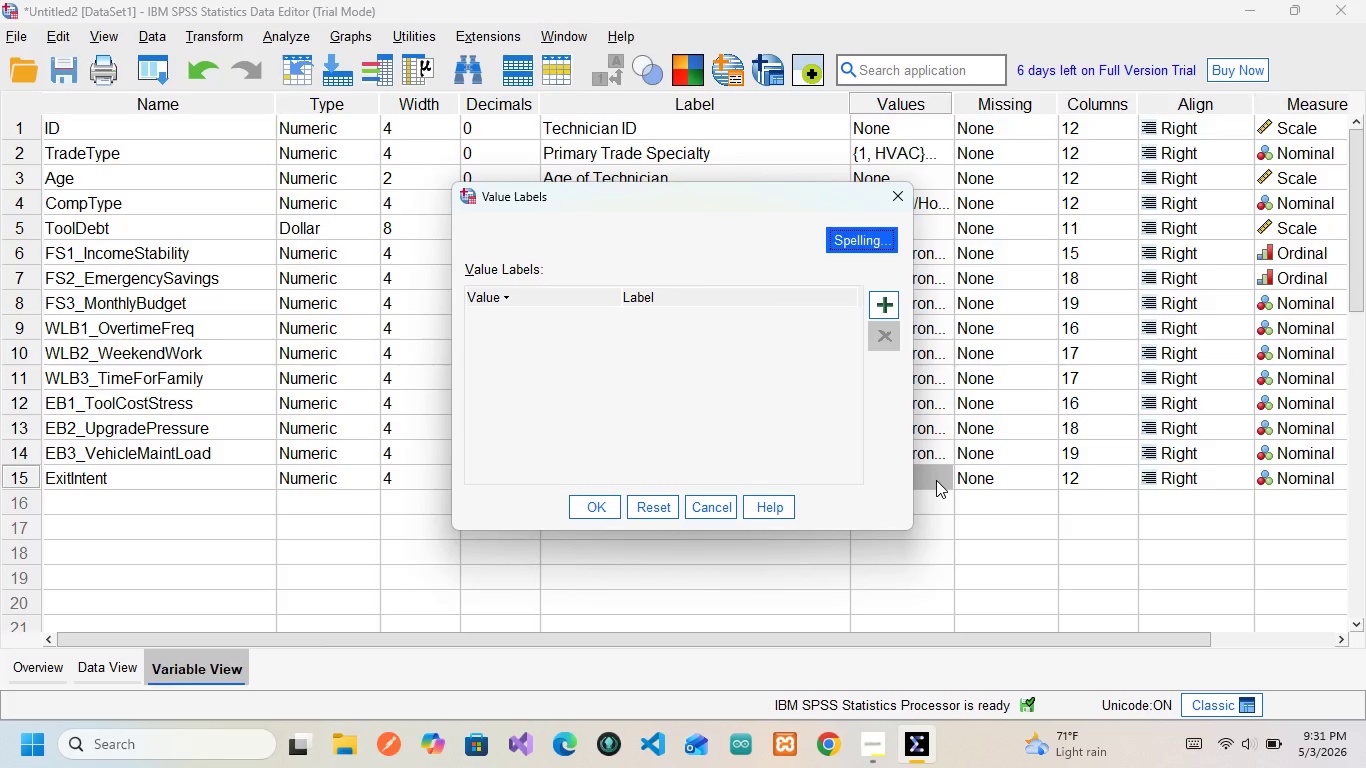 
wait(8.84)
 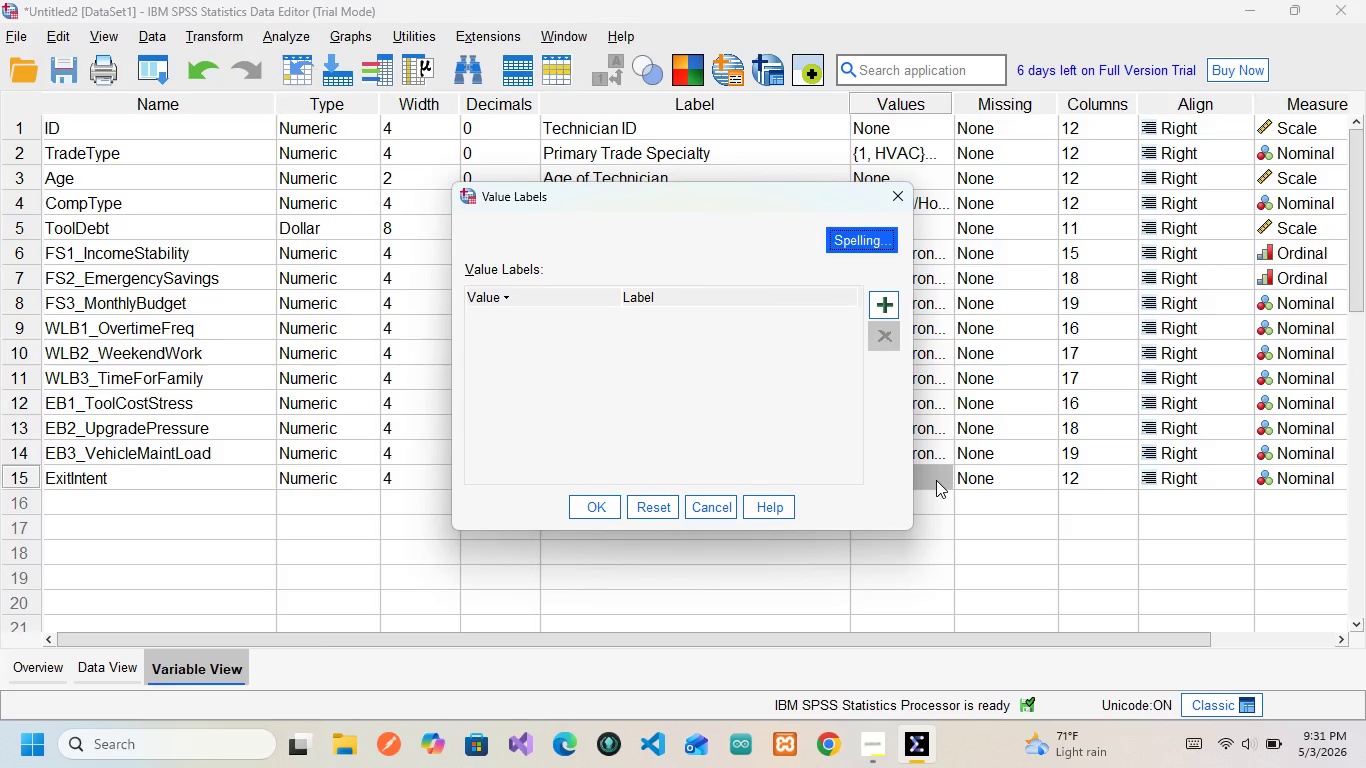 
left_click([885, 310])
 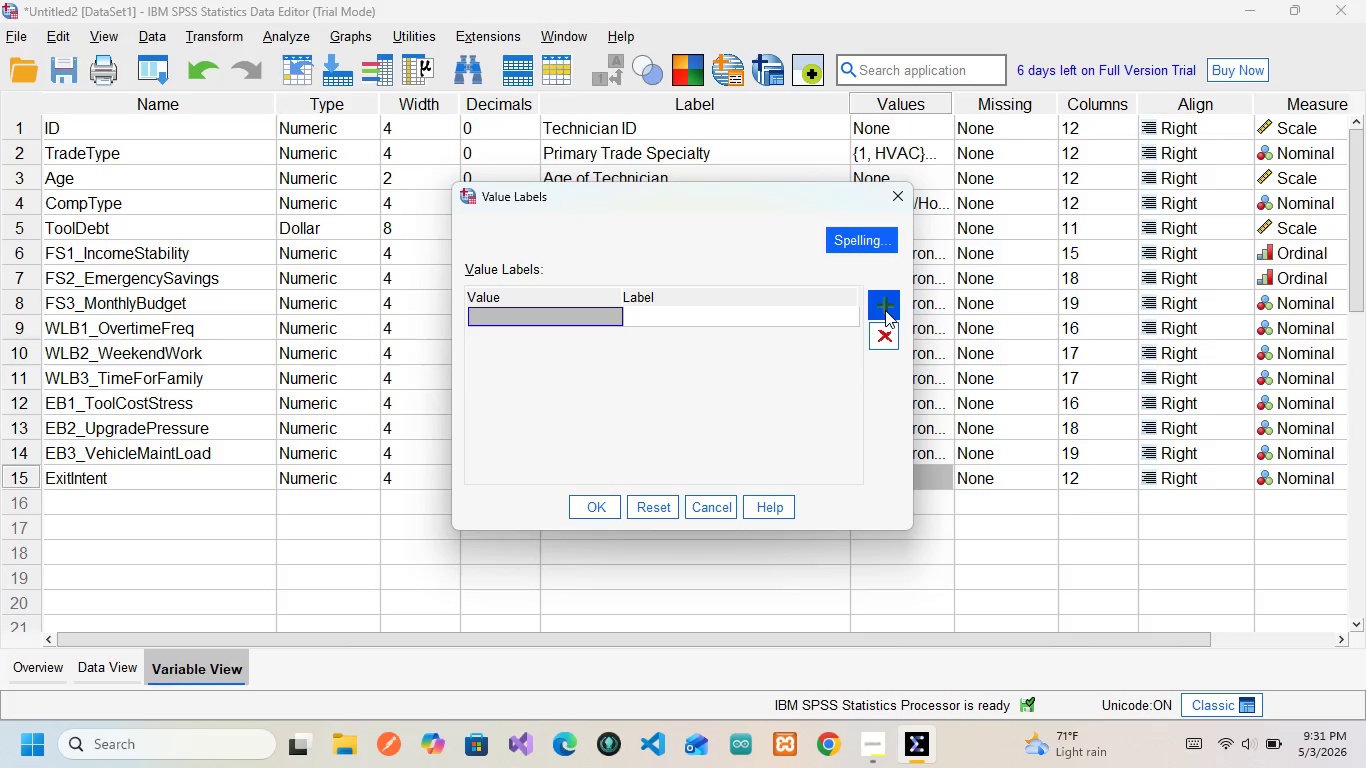 
key(0)
 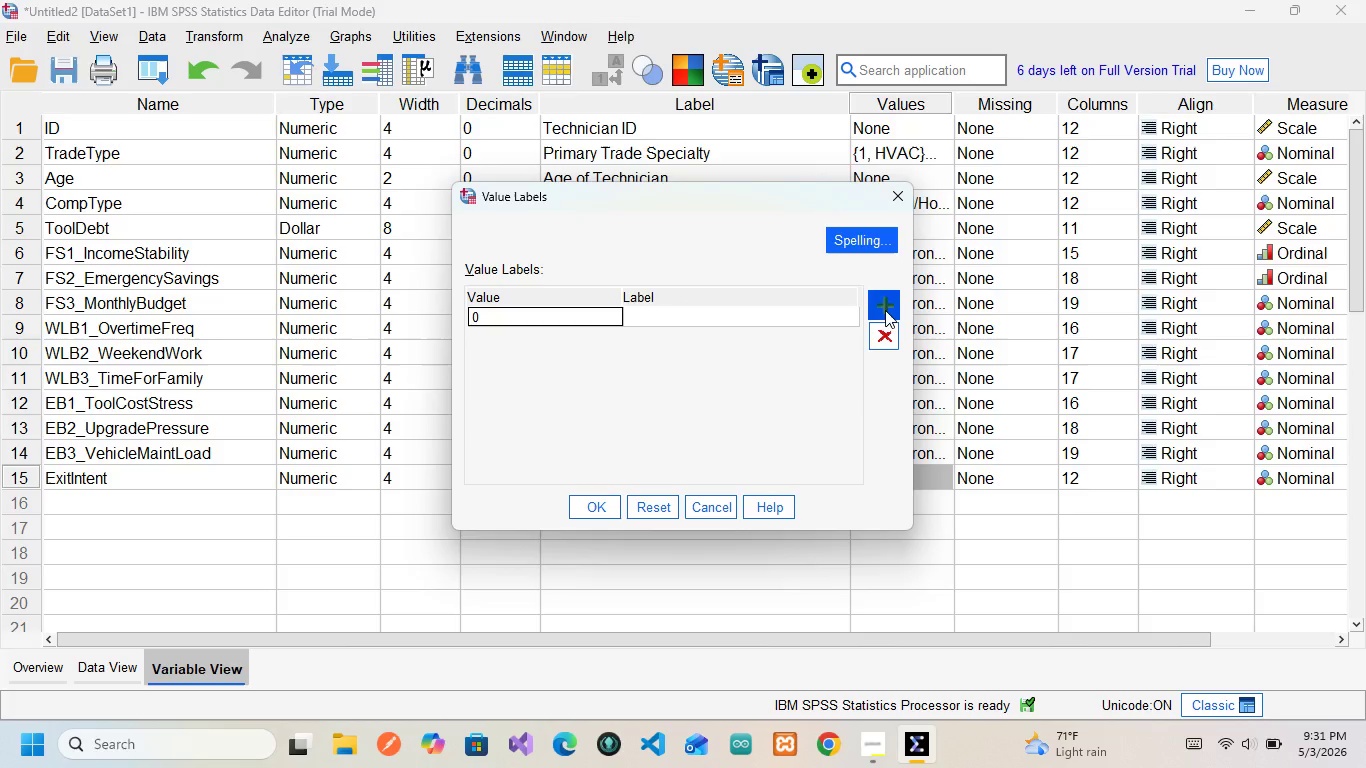 
key(ArrowRight)
 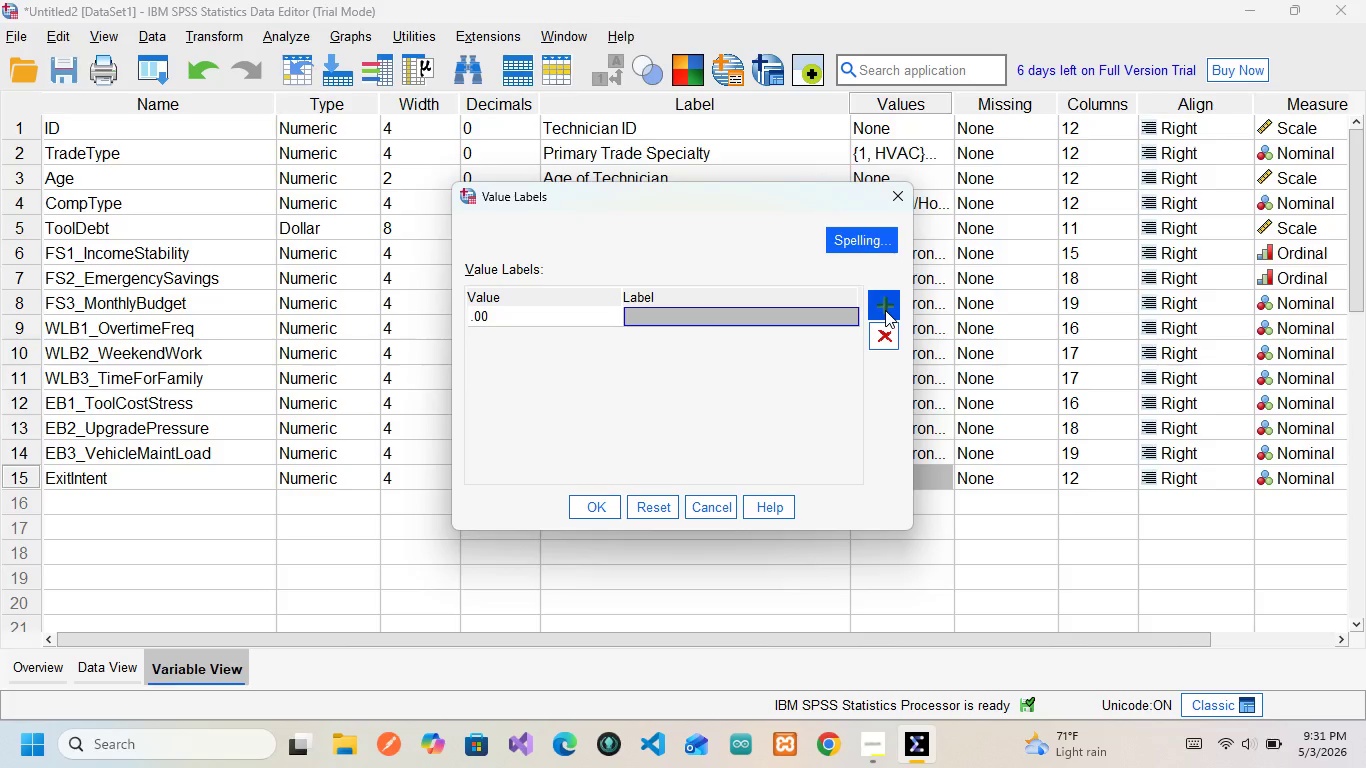 
type(Sta)
 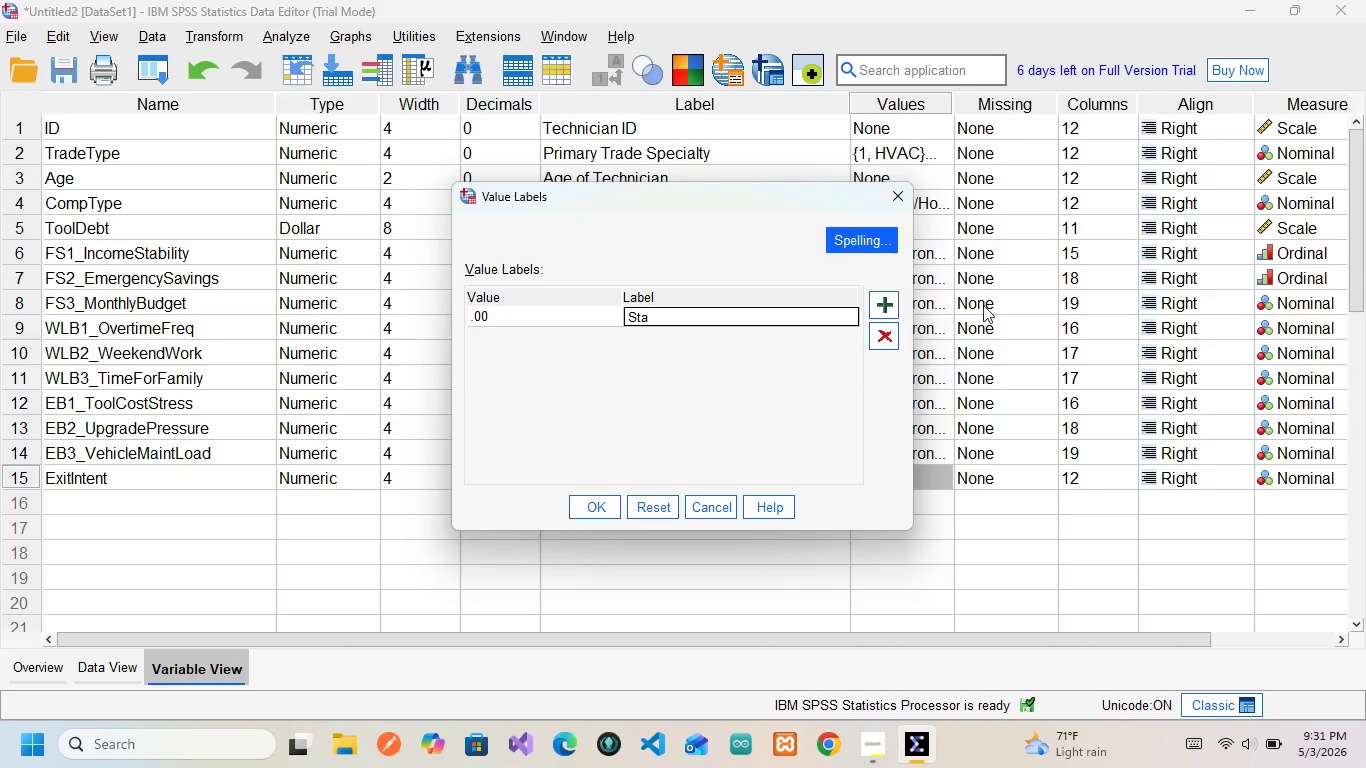 
key(Y)
 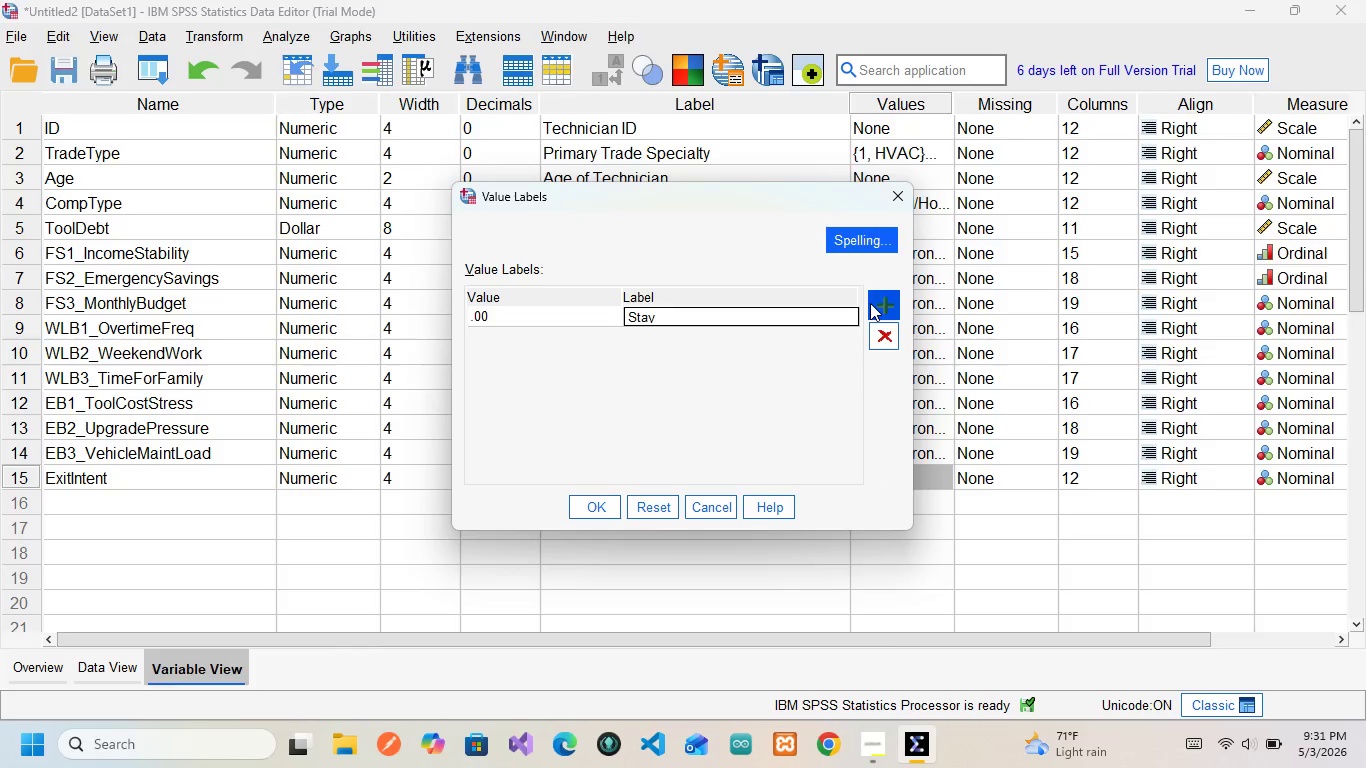 
left_click([870, 303])
 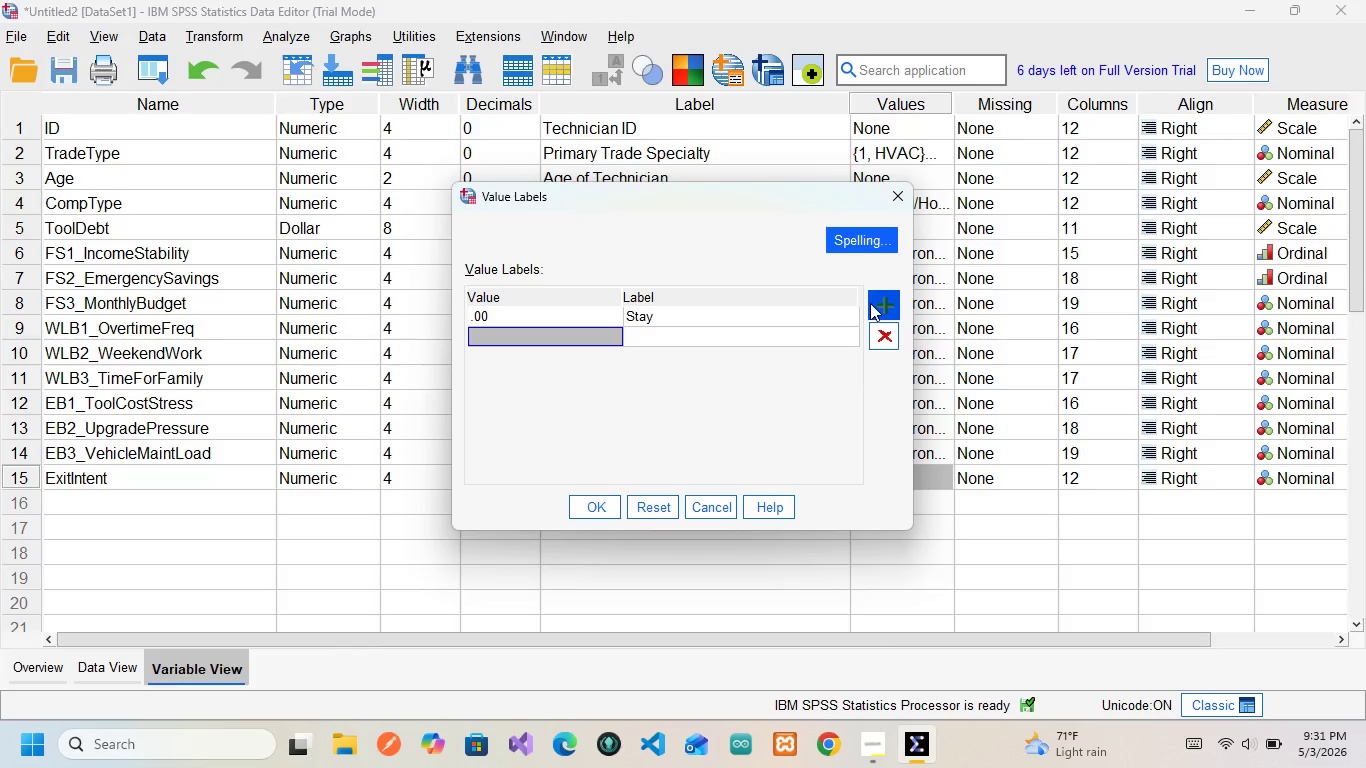 
key(1)
 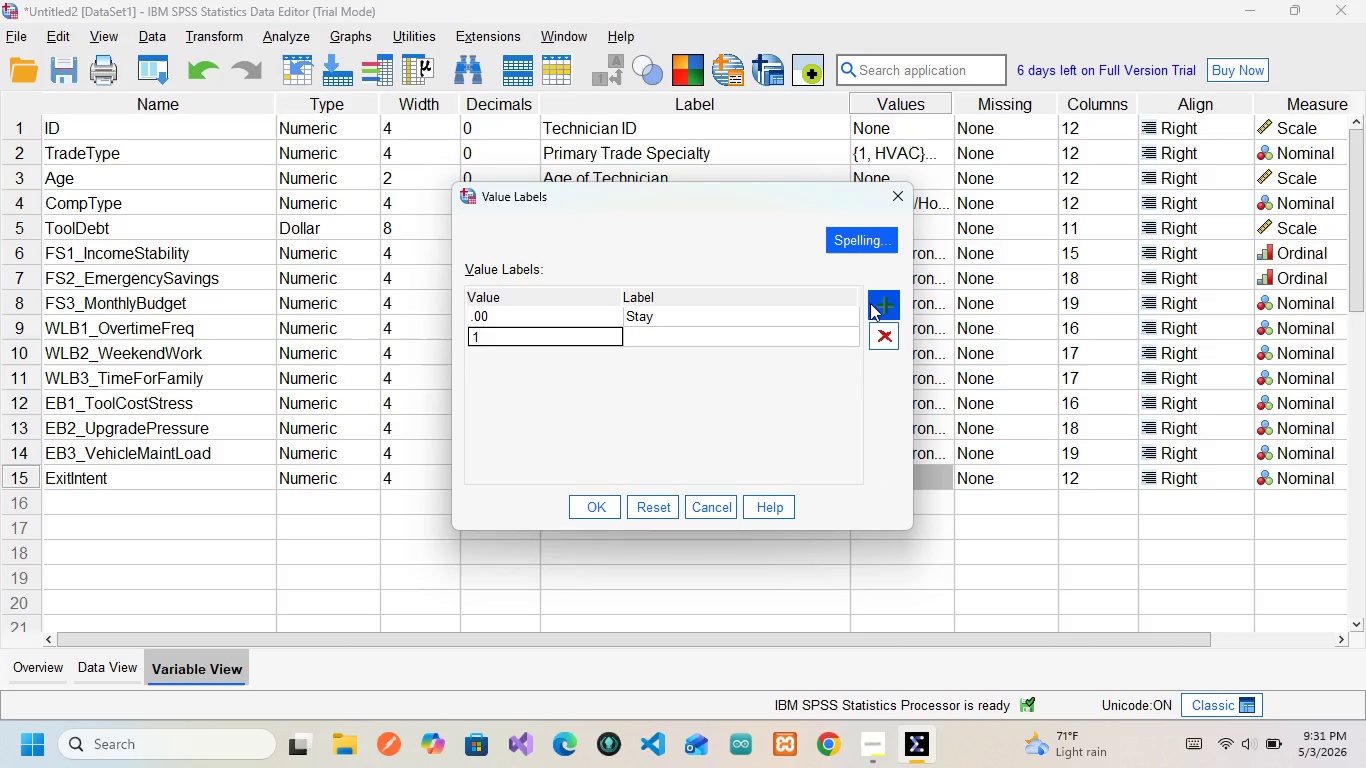 
key(ArrowRight)
 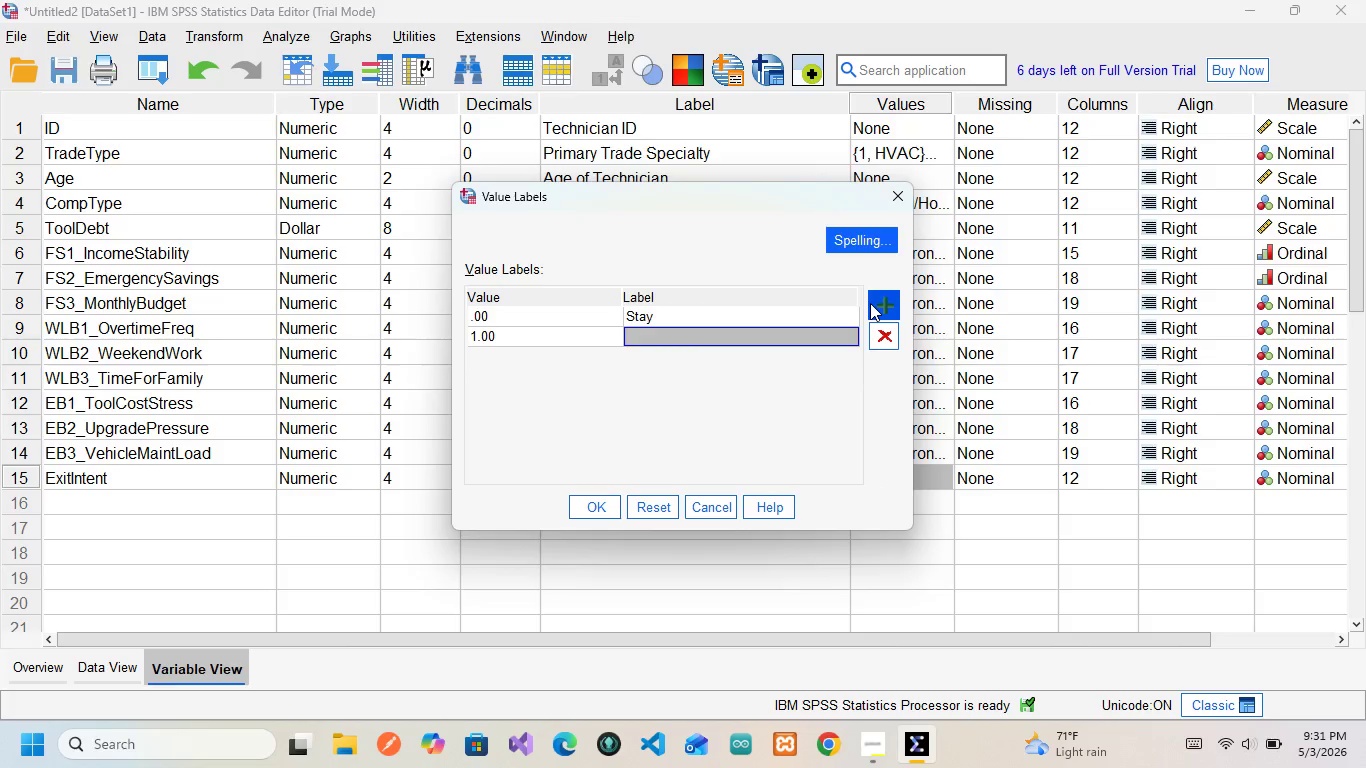 
type(Leave)
 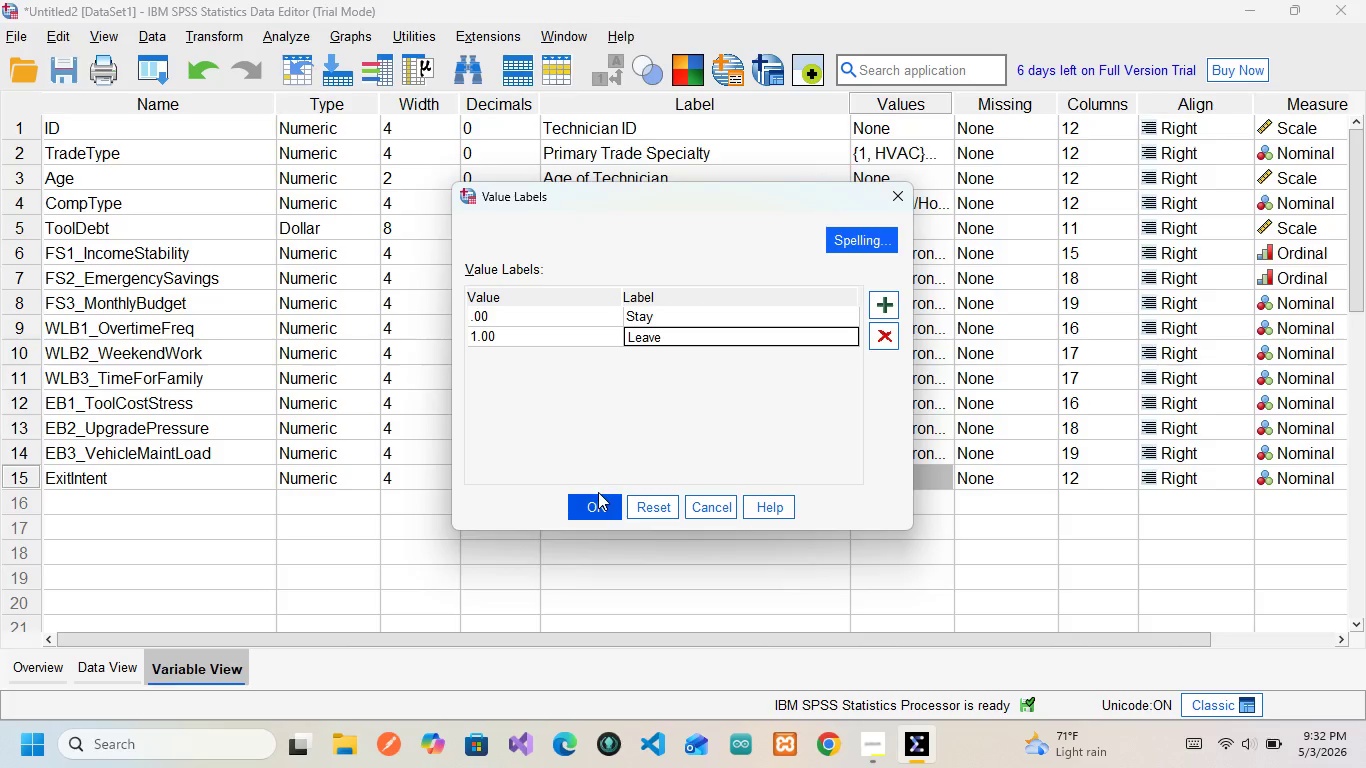 
wait(7.86)
 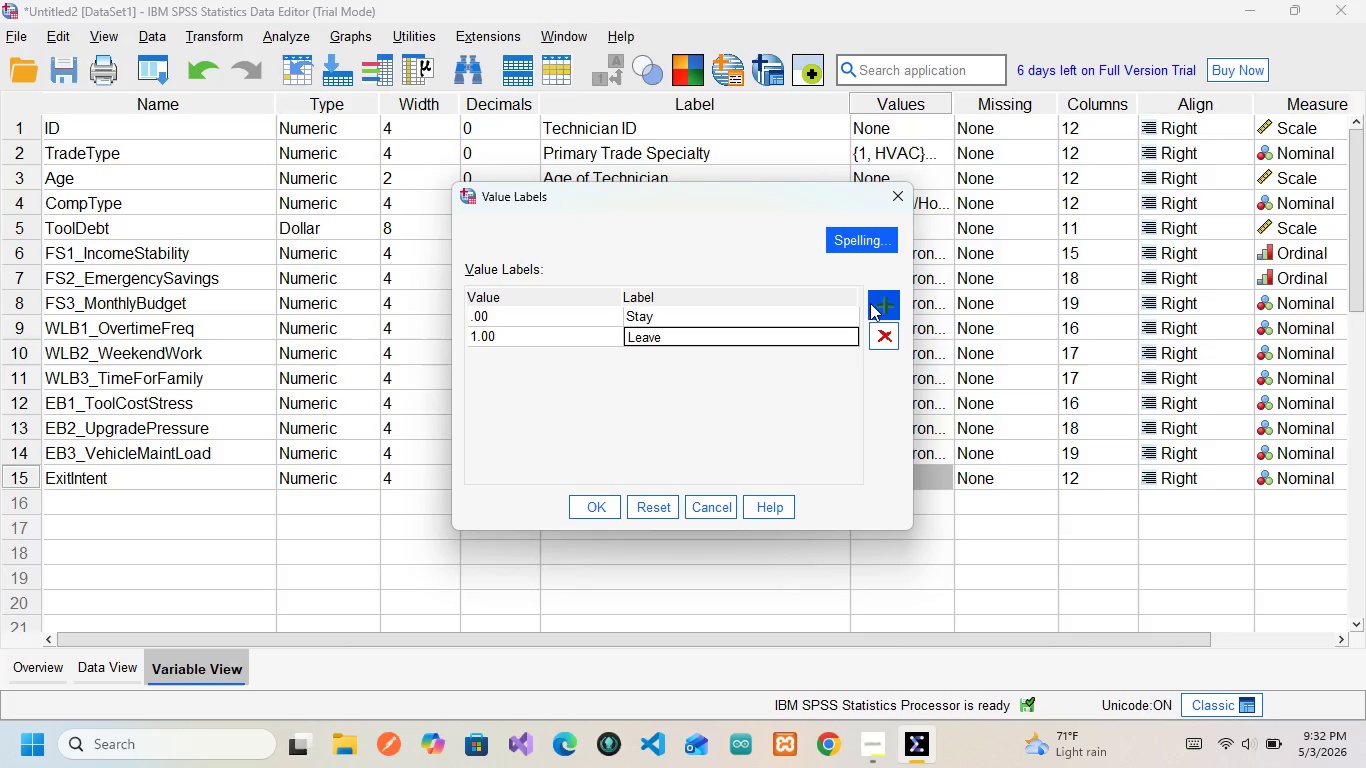 
left_click([598, 497])
 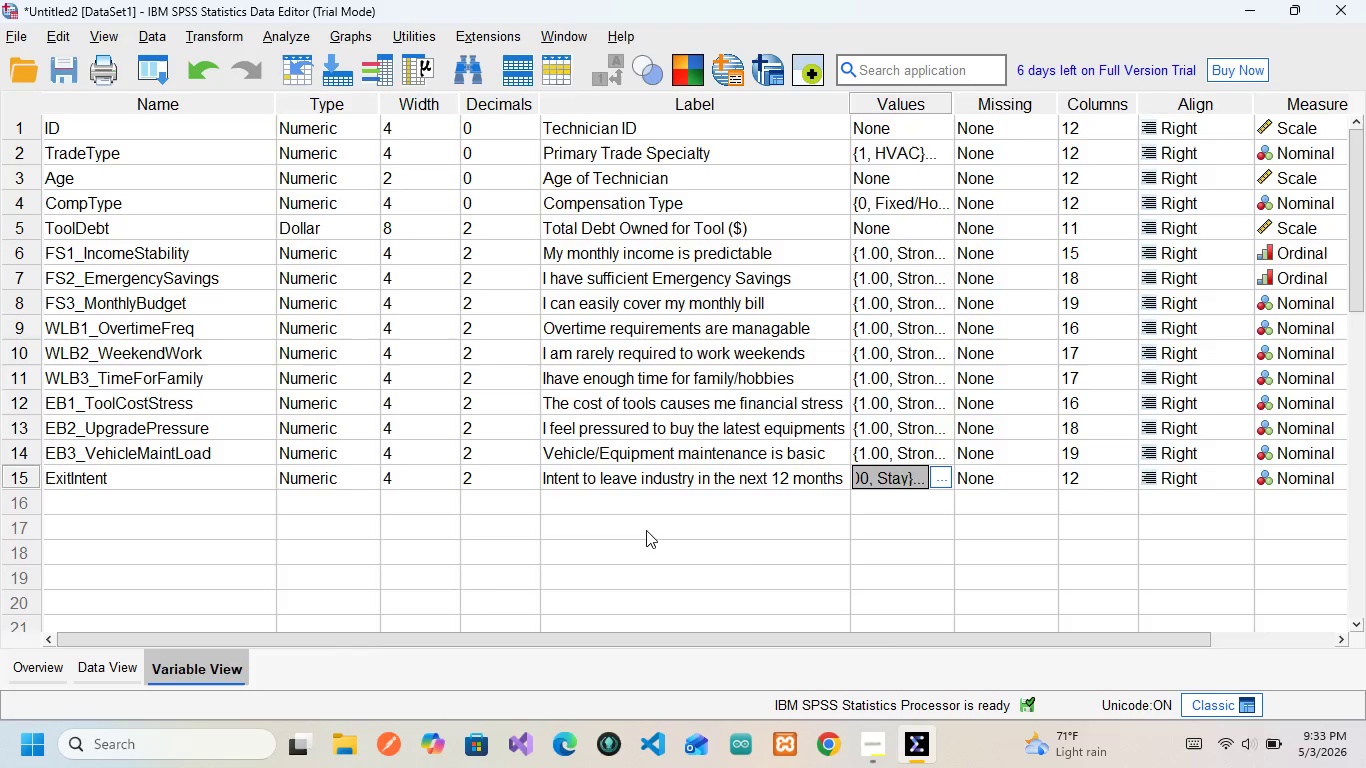 
wait(105.58)
 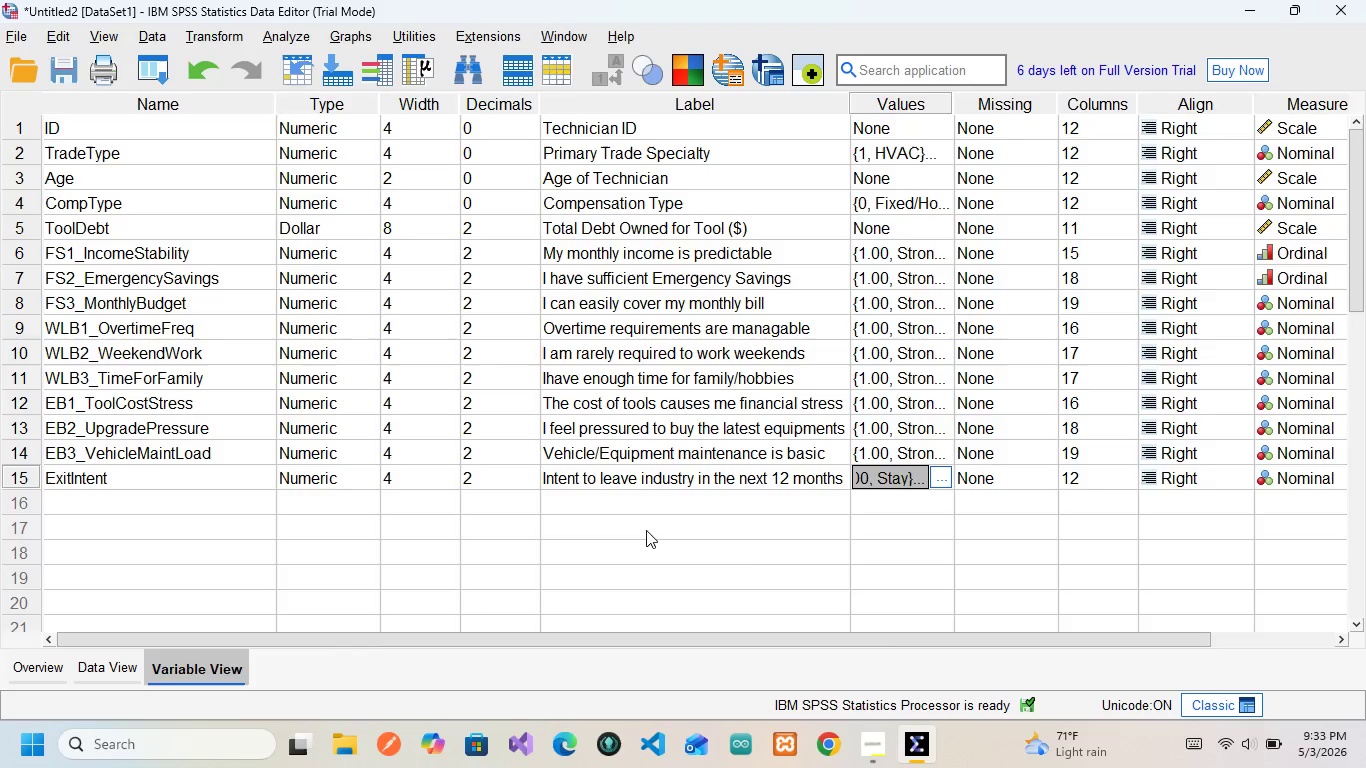 
left_click([122, 670])
 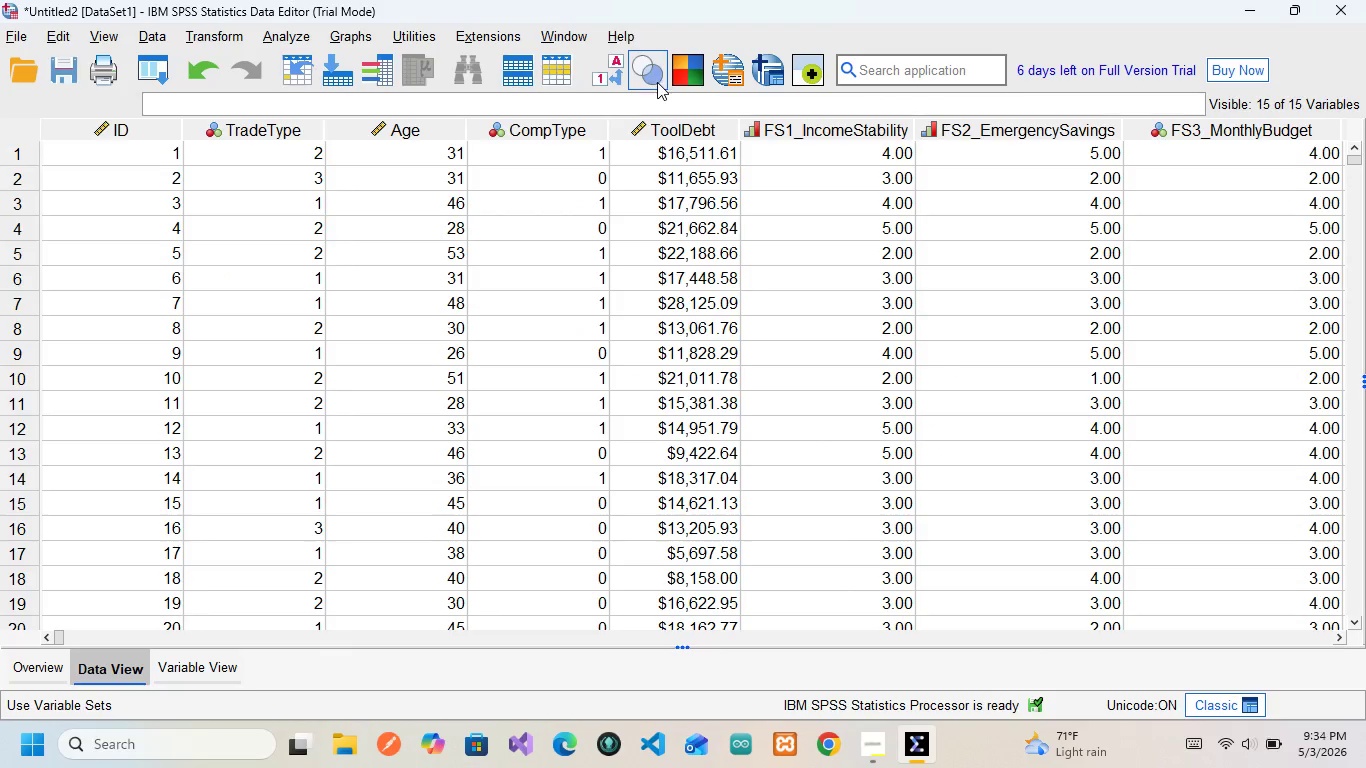 
left_click([609, 87])
 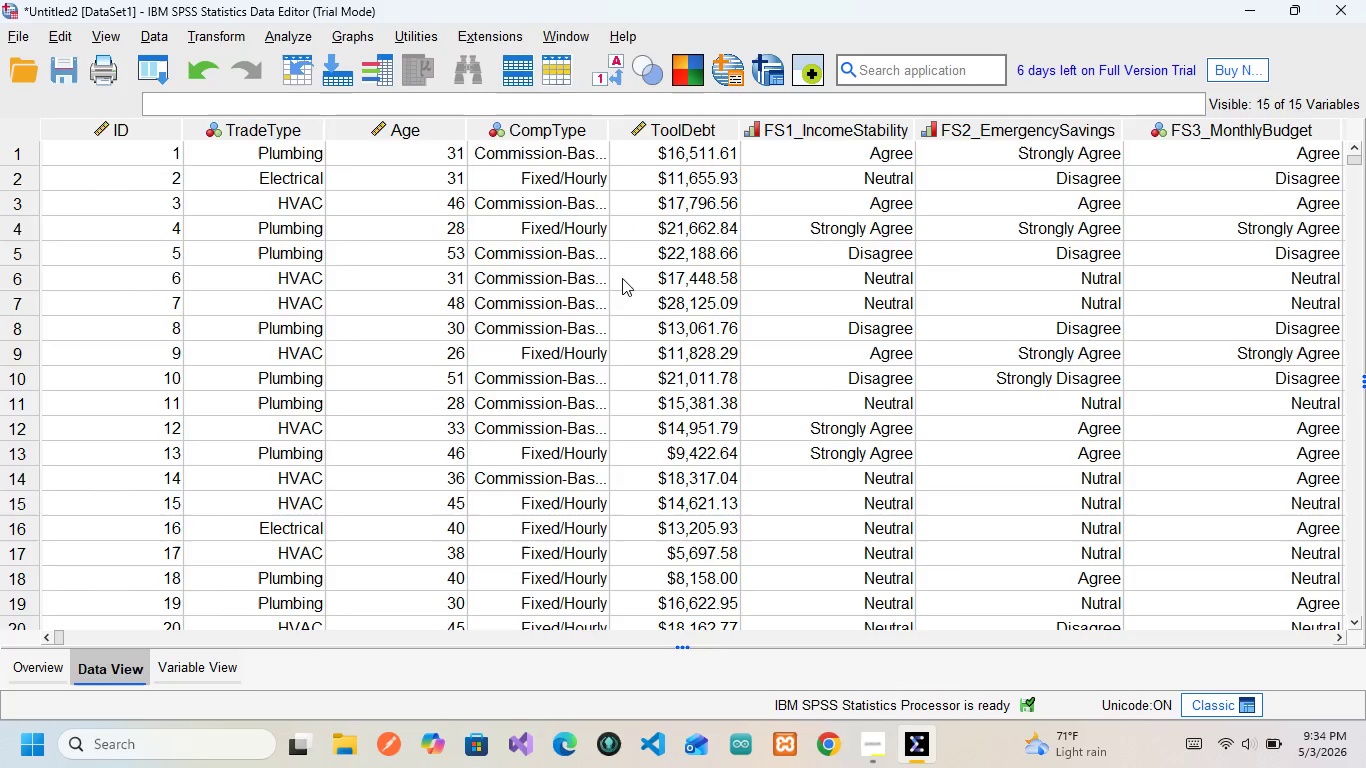 
scroll: coordinate [628, 456], scroll_direction: down, amount: 4.0
 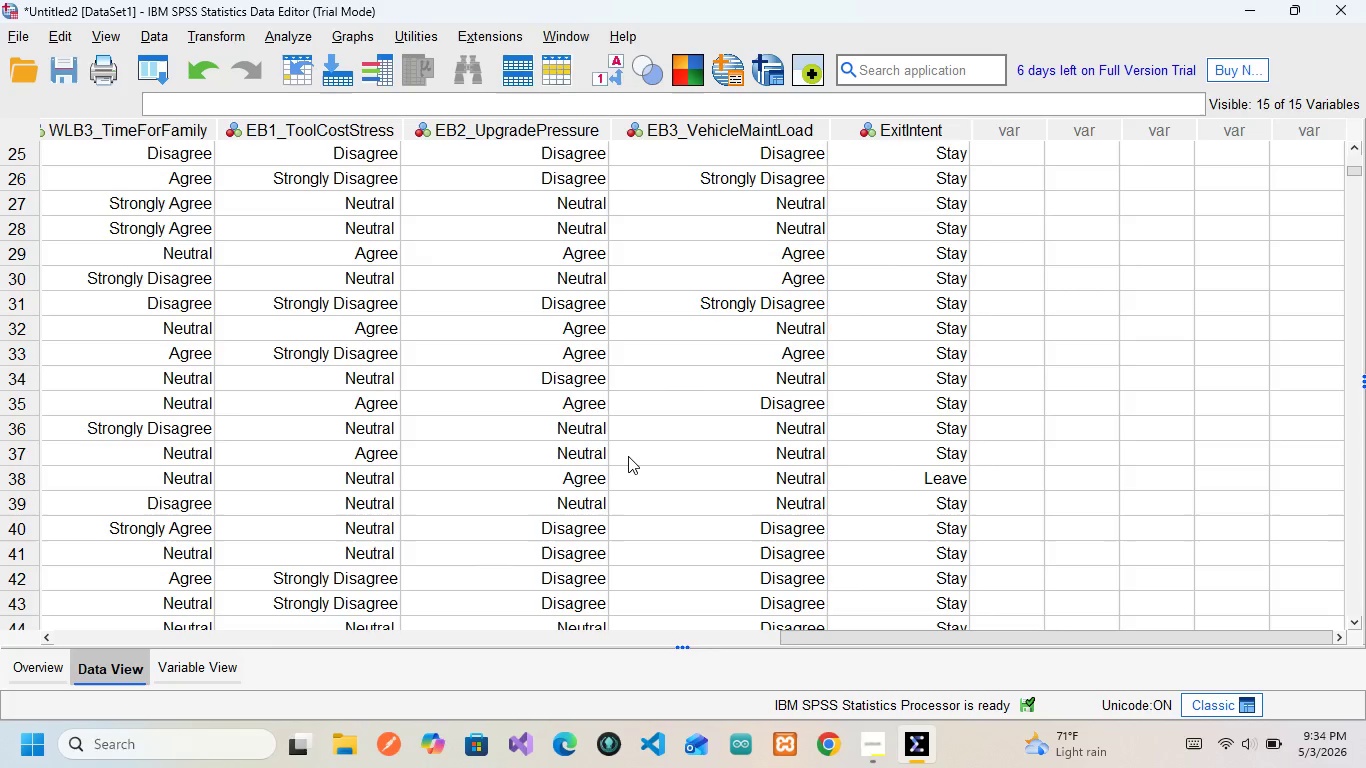 
scroll: coordinate [628, 456], scroll_direction: up, amount: 7.0
 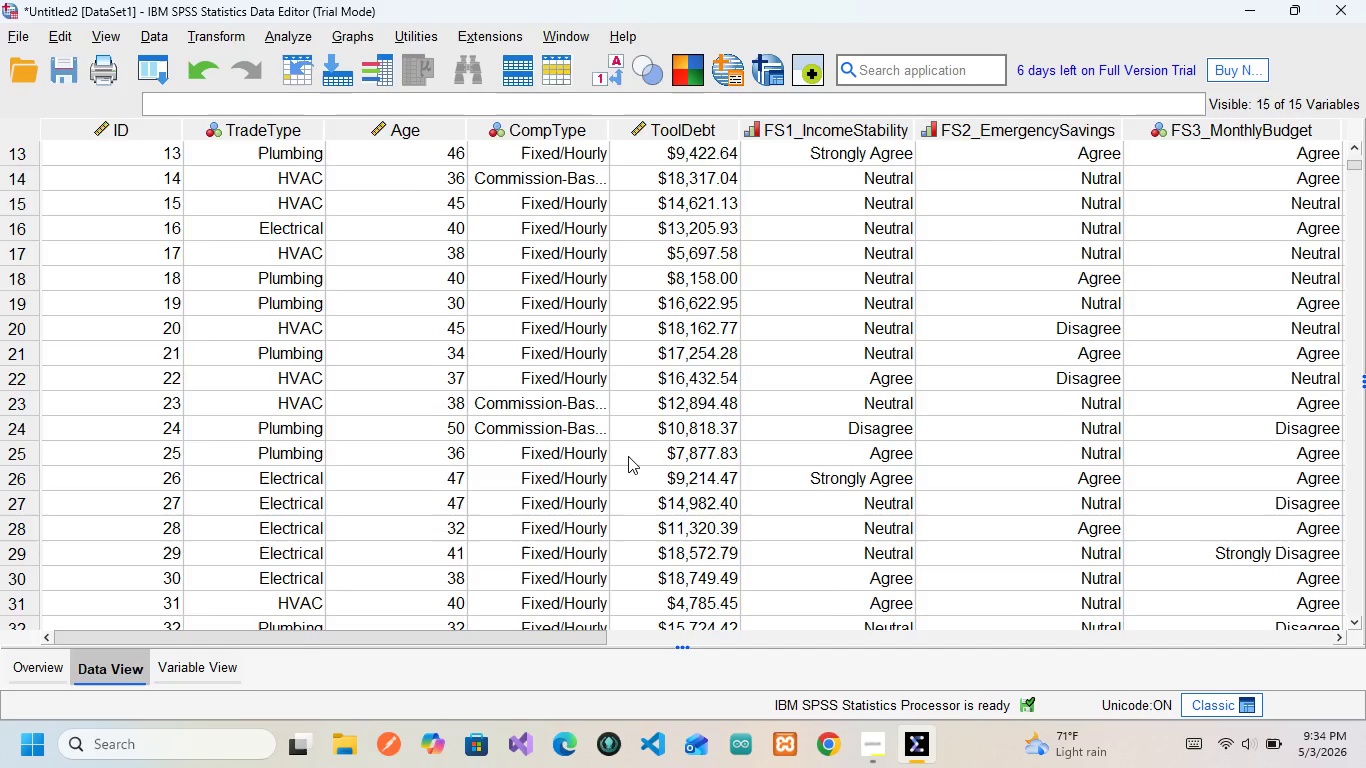 
key(Control+ControlLeft)
 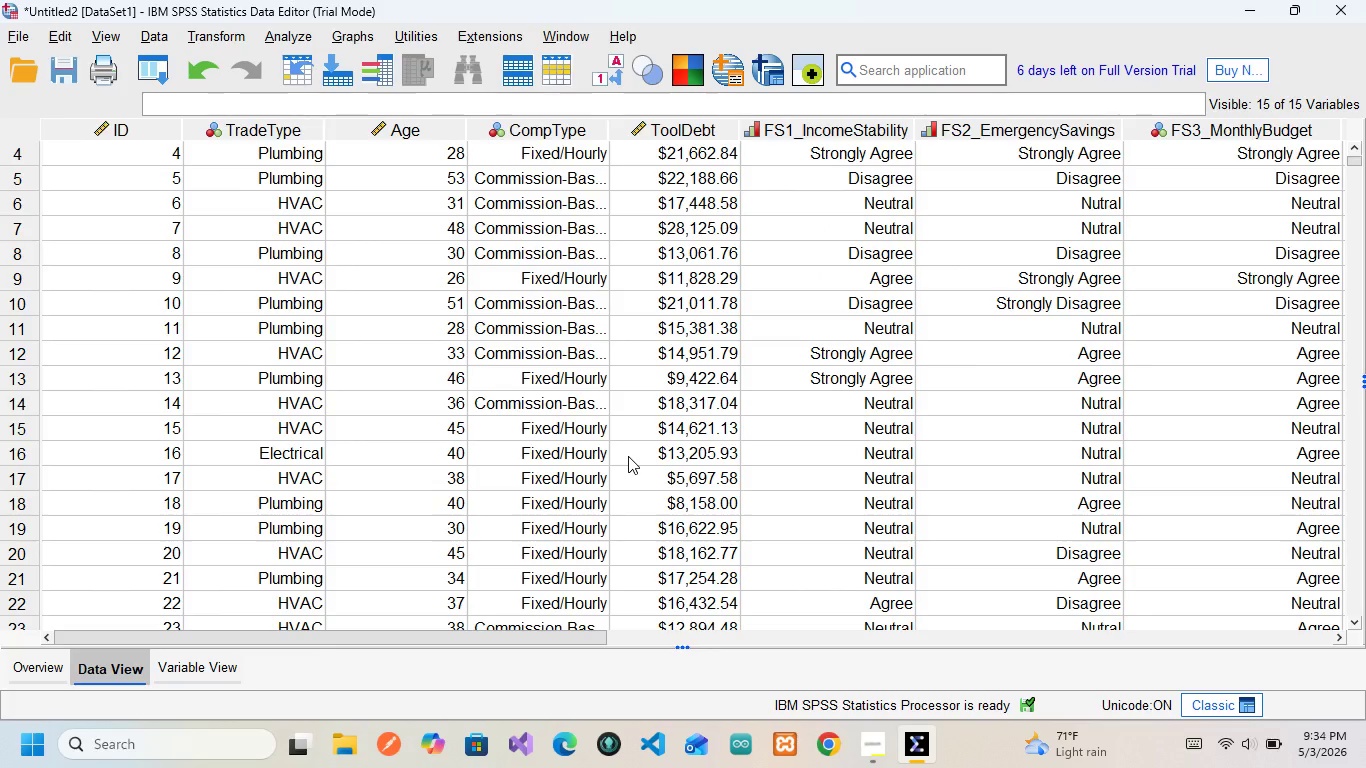 
key(Control+ControlLeft)
 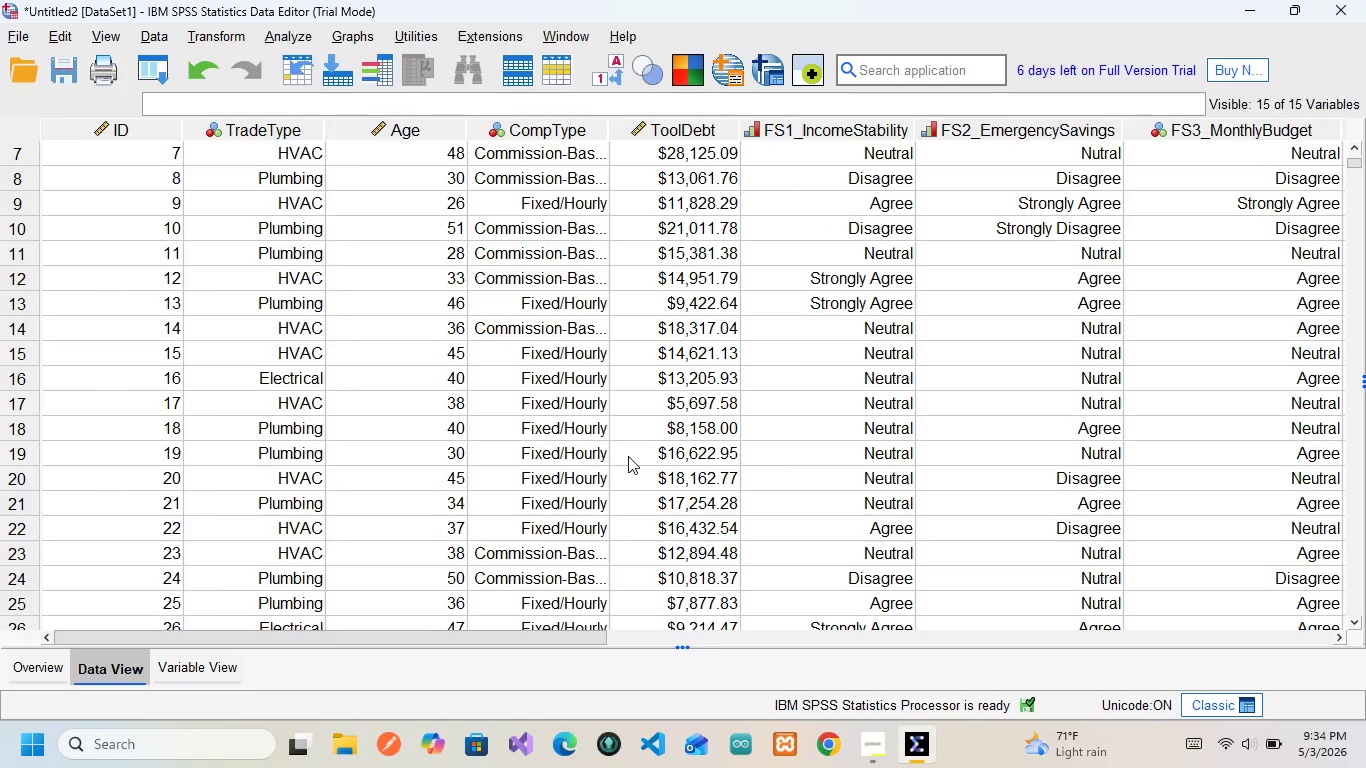 
scroll: coordinate [628, 456], scroll_direction: down, amount: 1.0
 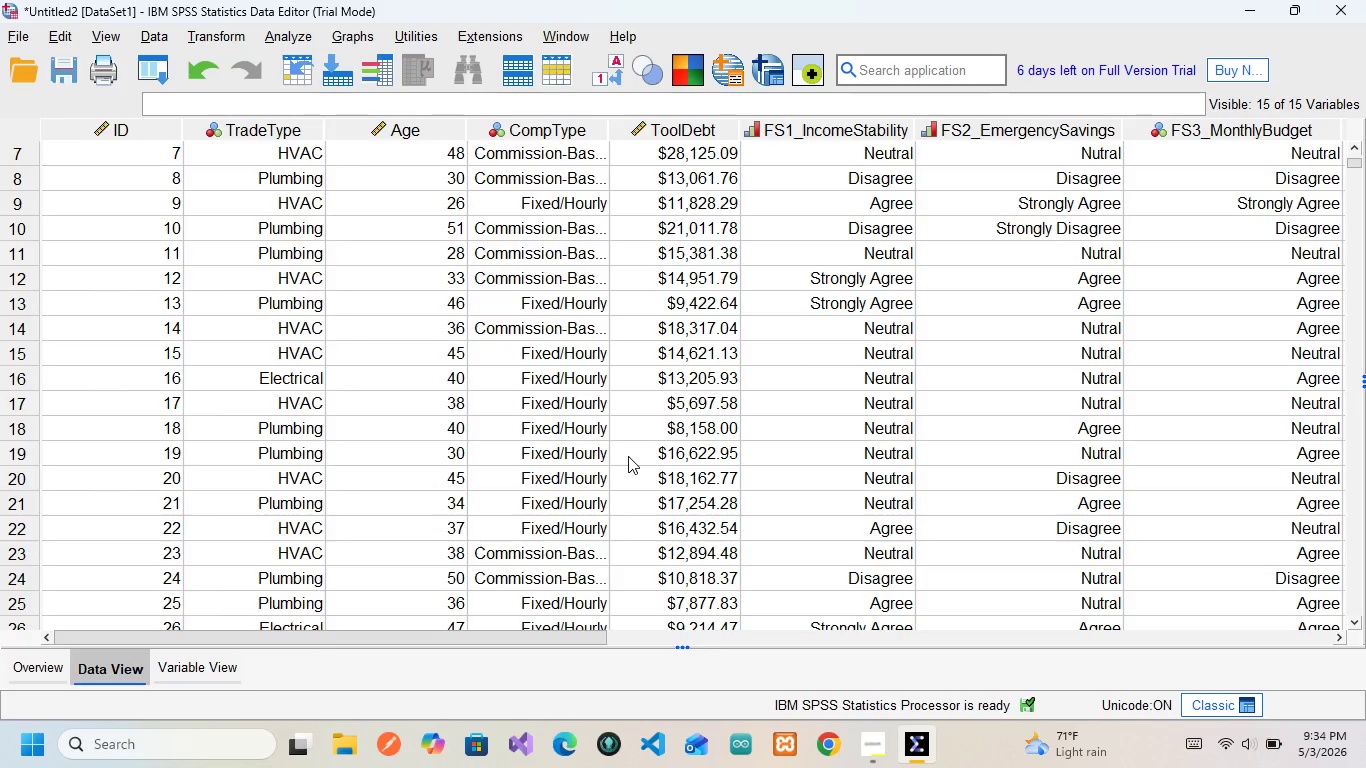 
key(Control+ControlLeft)
 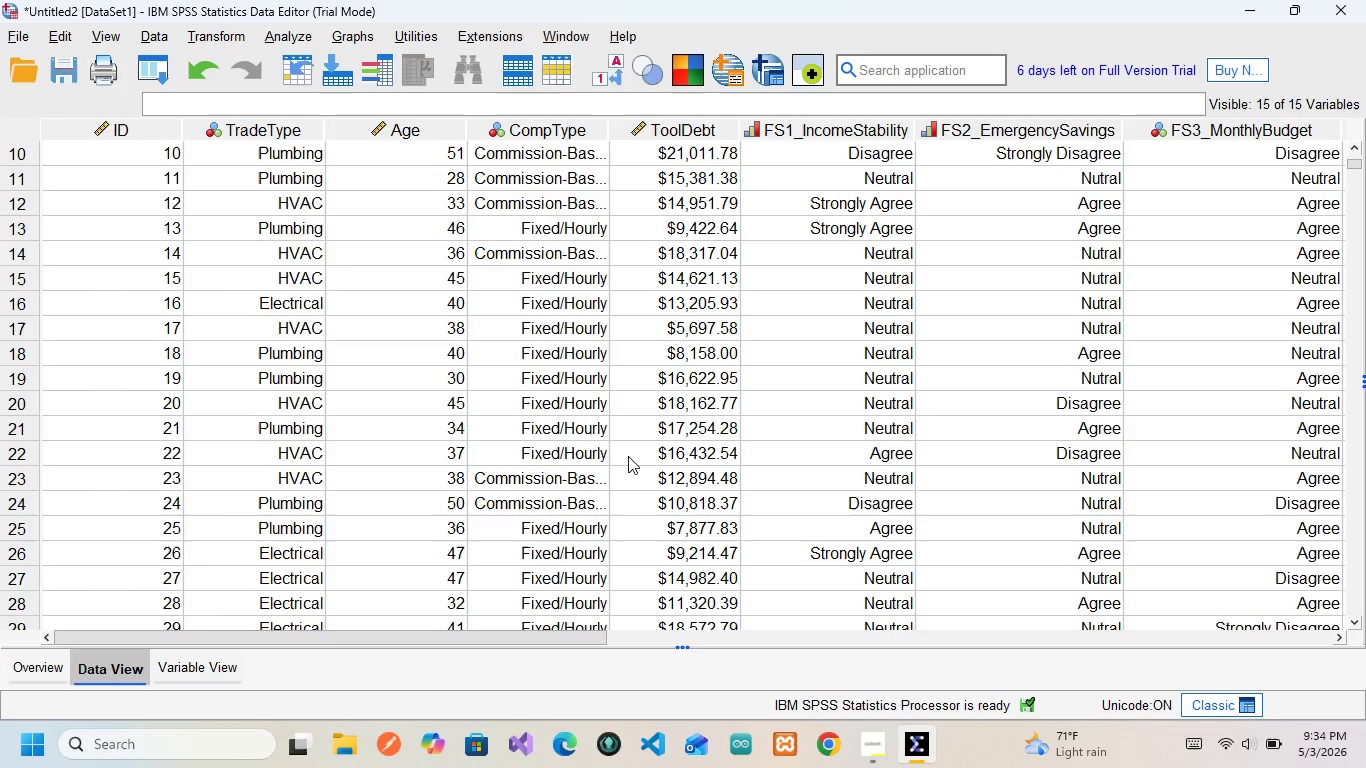 
key(Control+ControlLeft)
 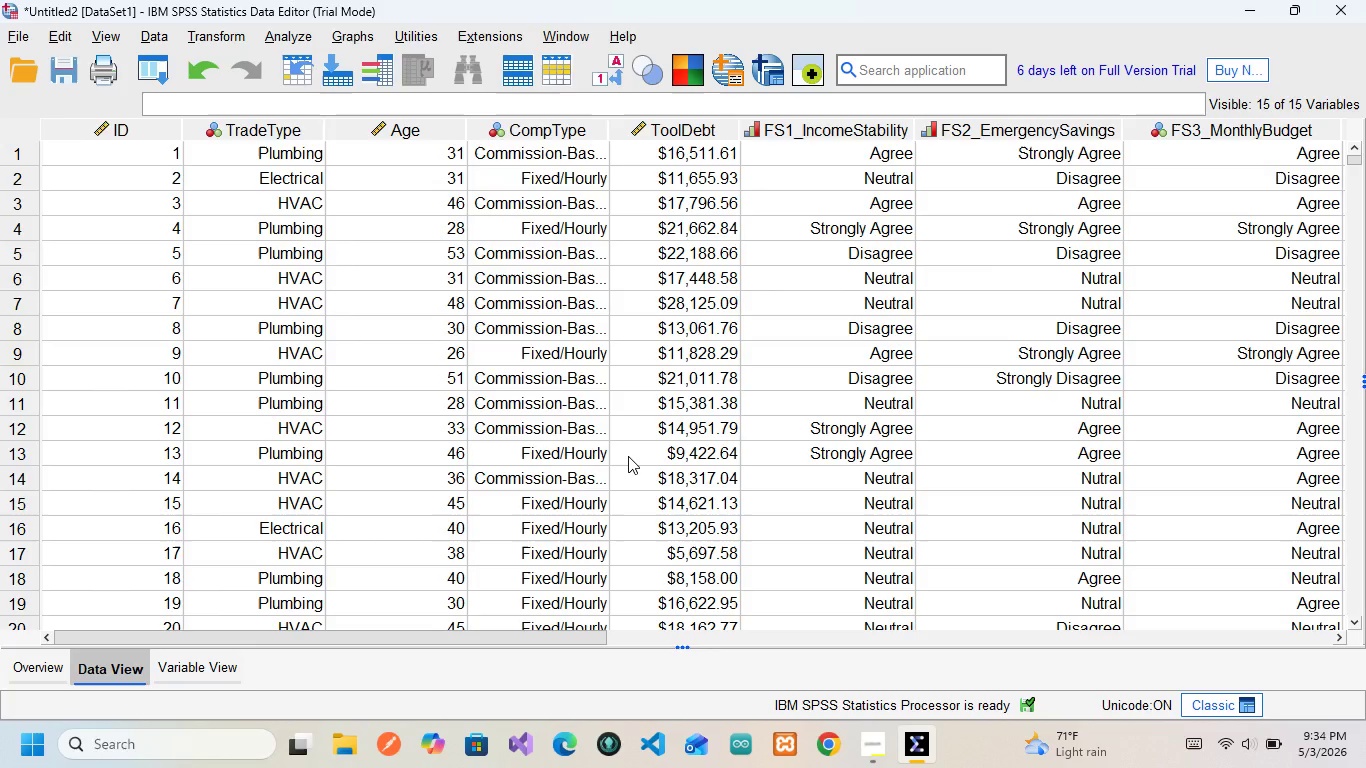 
scroll: coordinate [628, 456], scroll_direction: up, amount: 11.0
 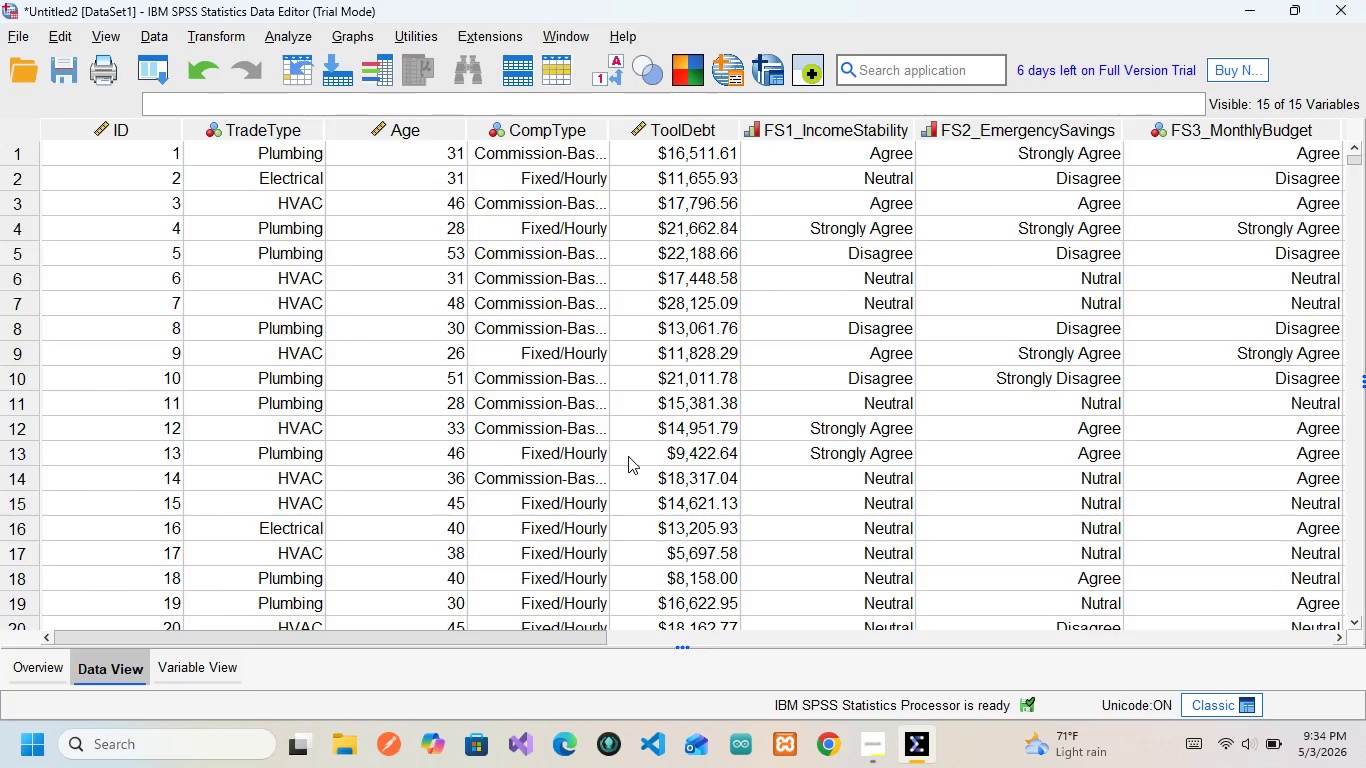 
wait(5.26)
 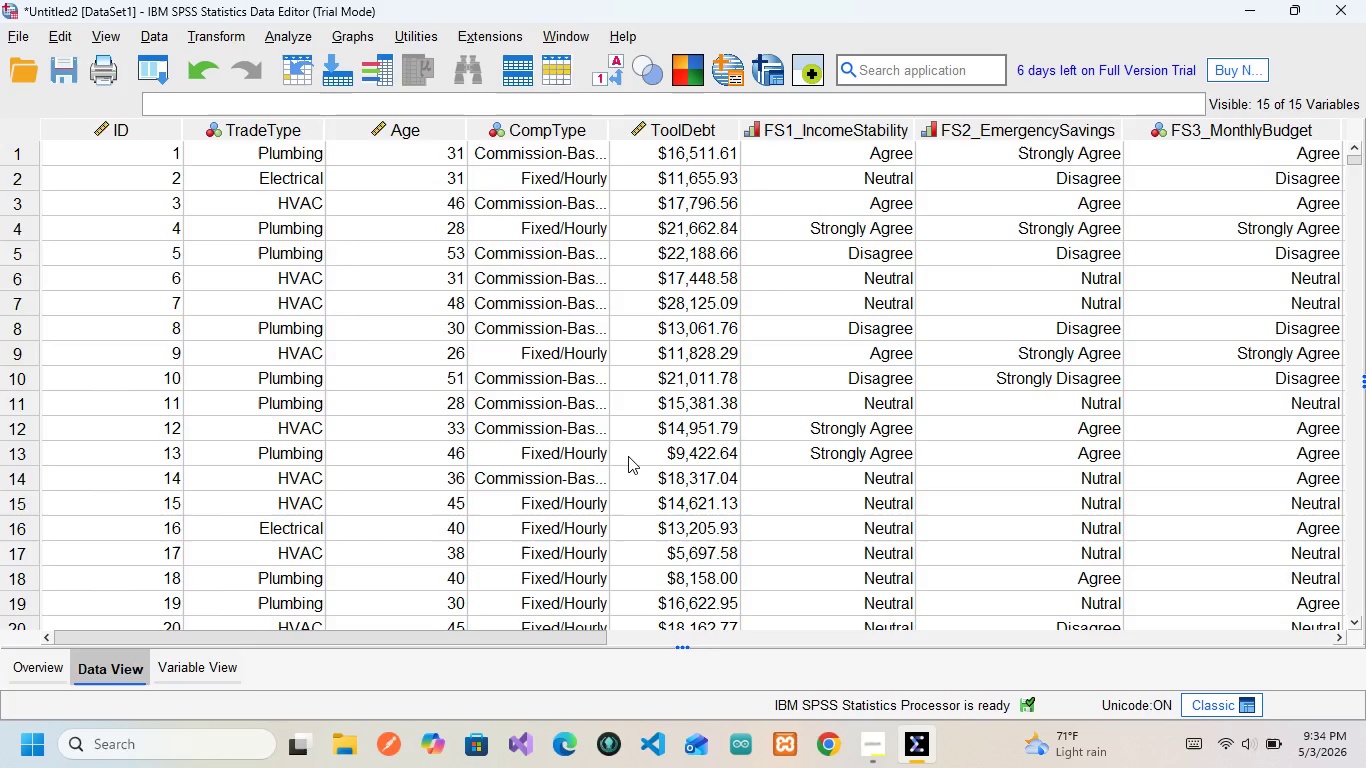 
scroll: coordinate [628, 456], scroll_direction: up, amount: 4.0
 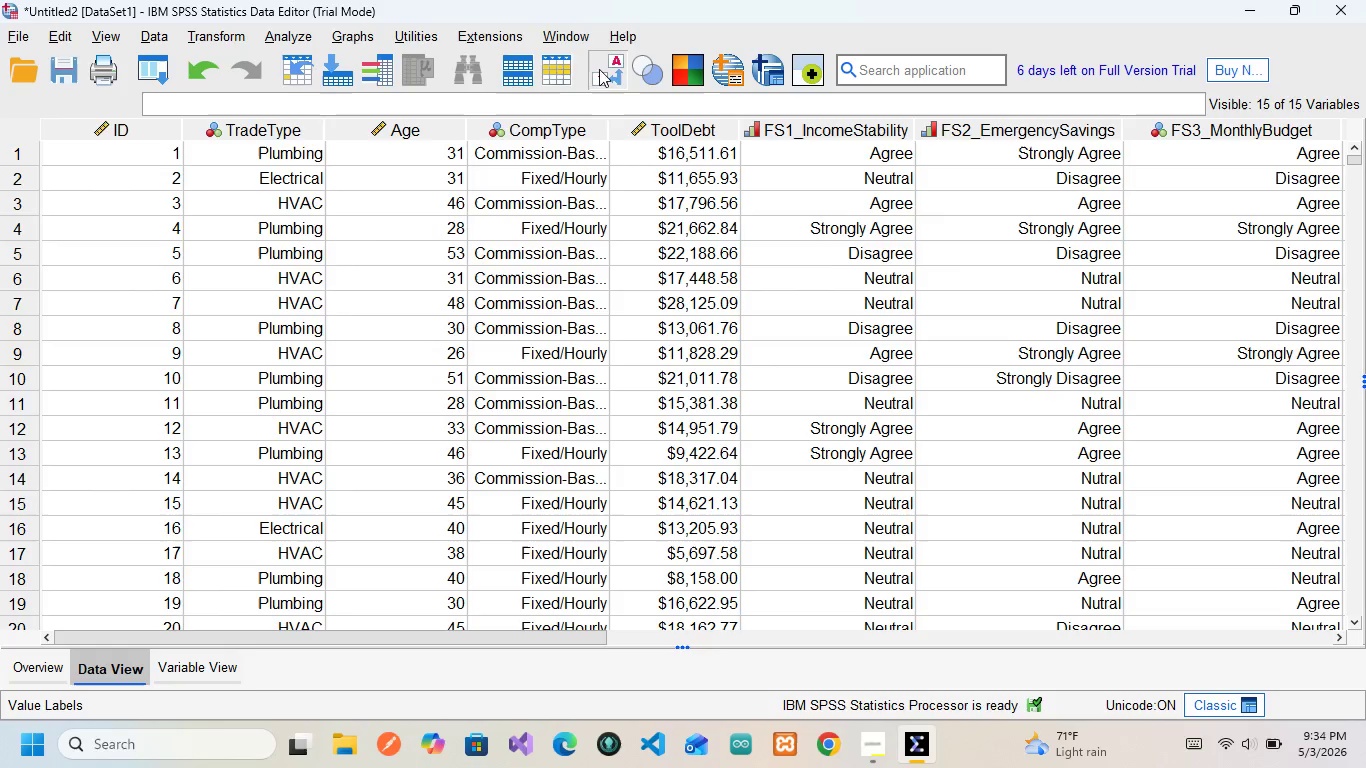 
left_click([600, 72])
 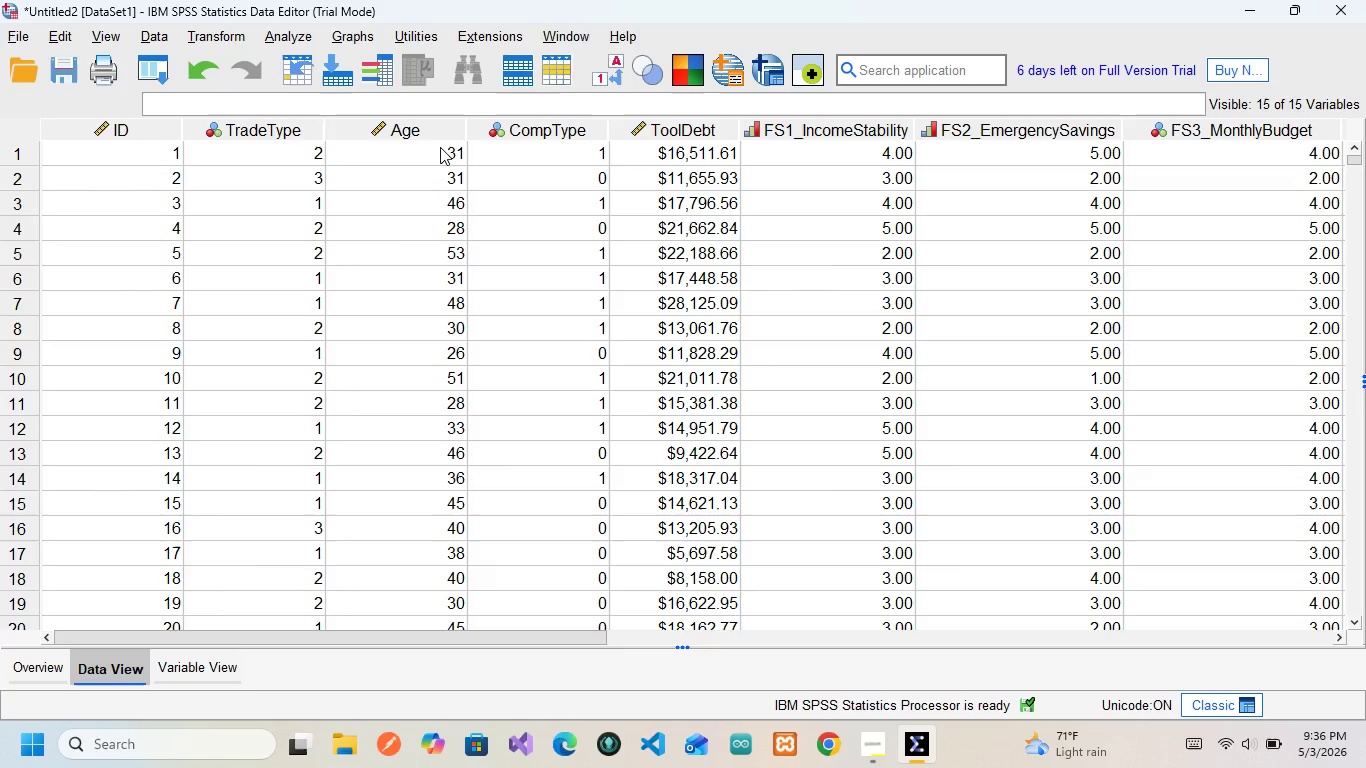 
wait(92.89)
 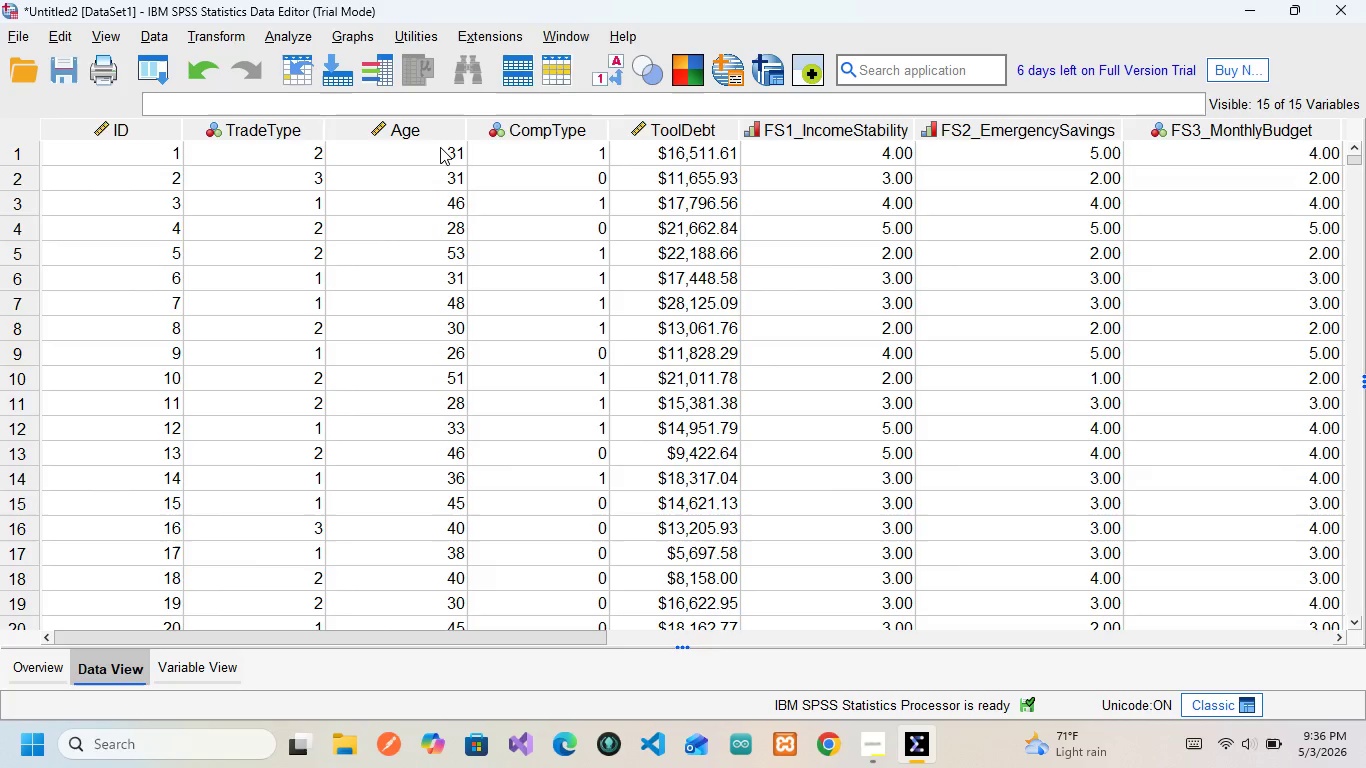 
mouse_move([466, 45])
 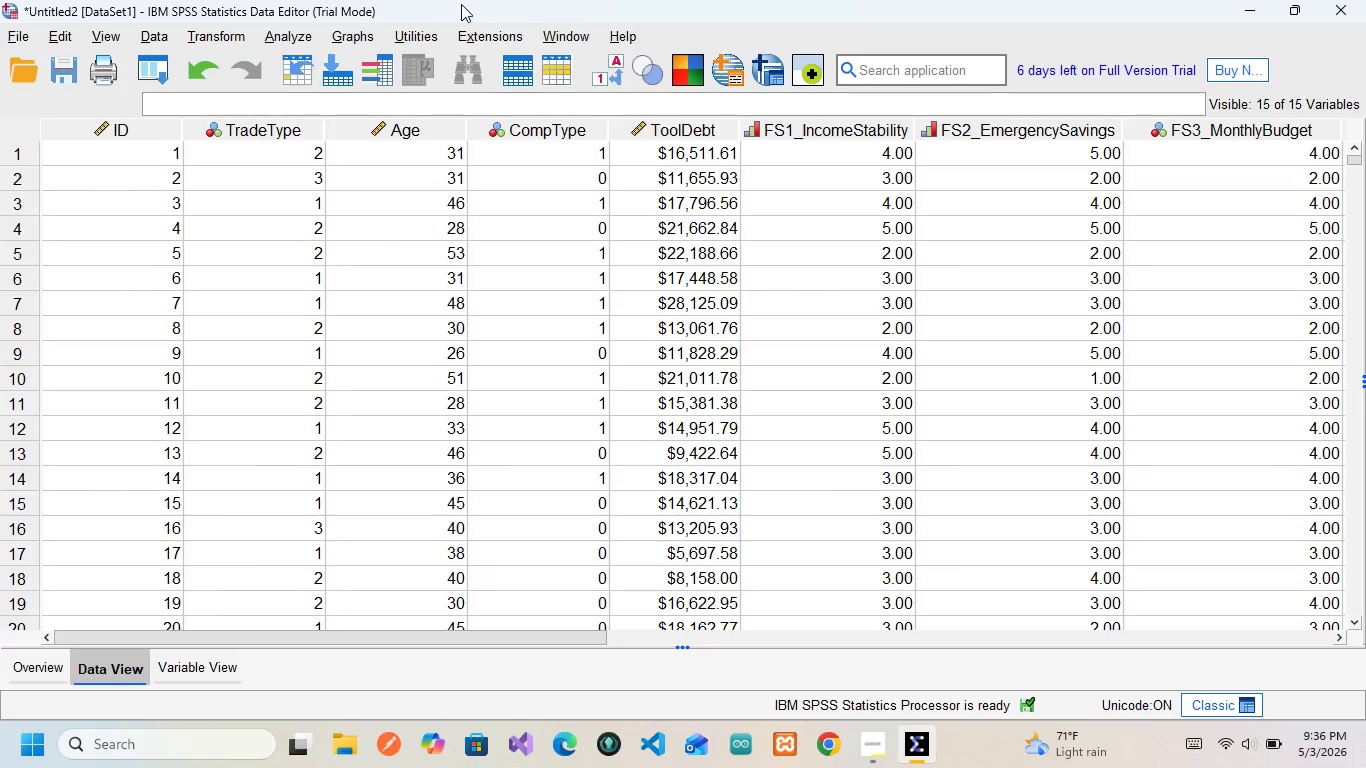 
wait(9.71)
 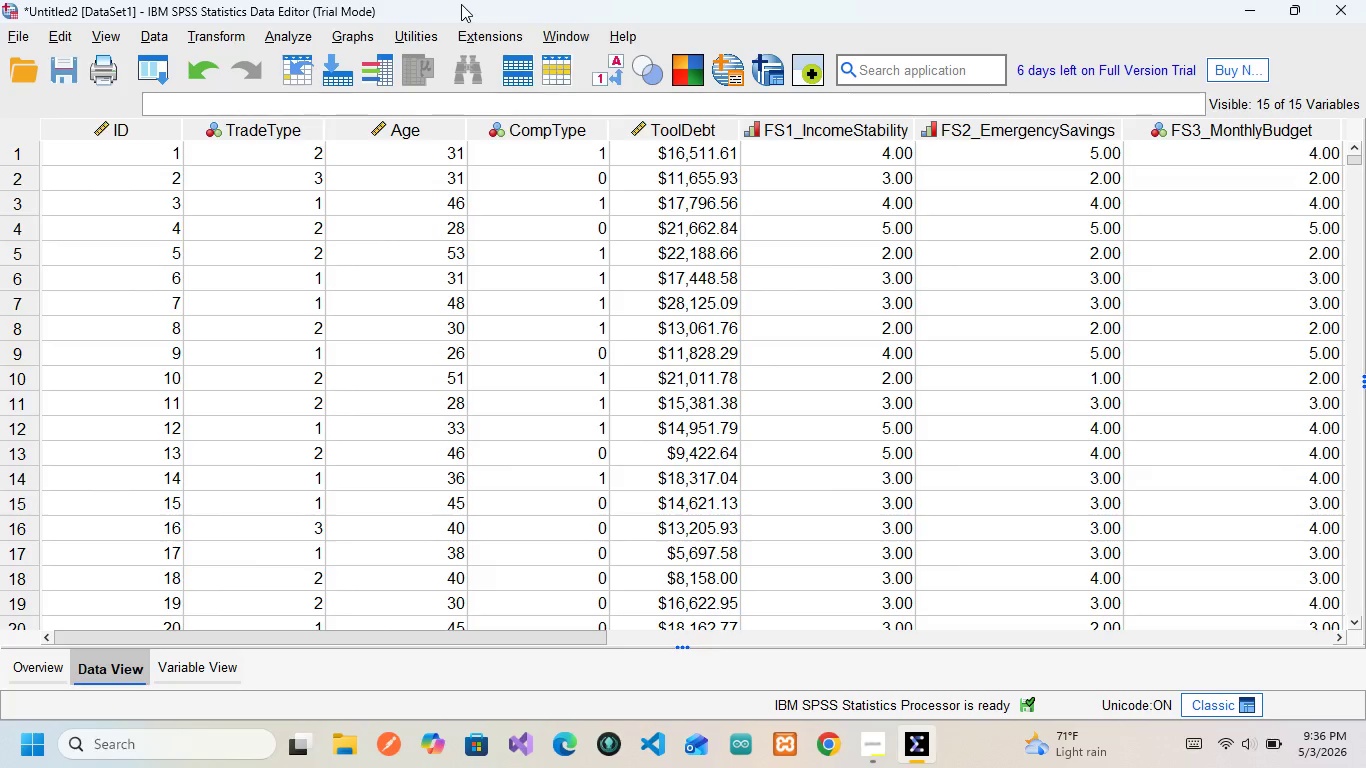 
left_click([261, 27])
 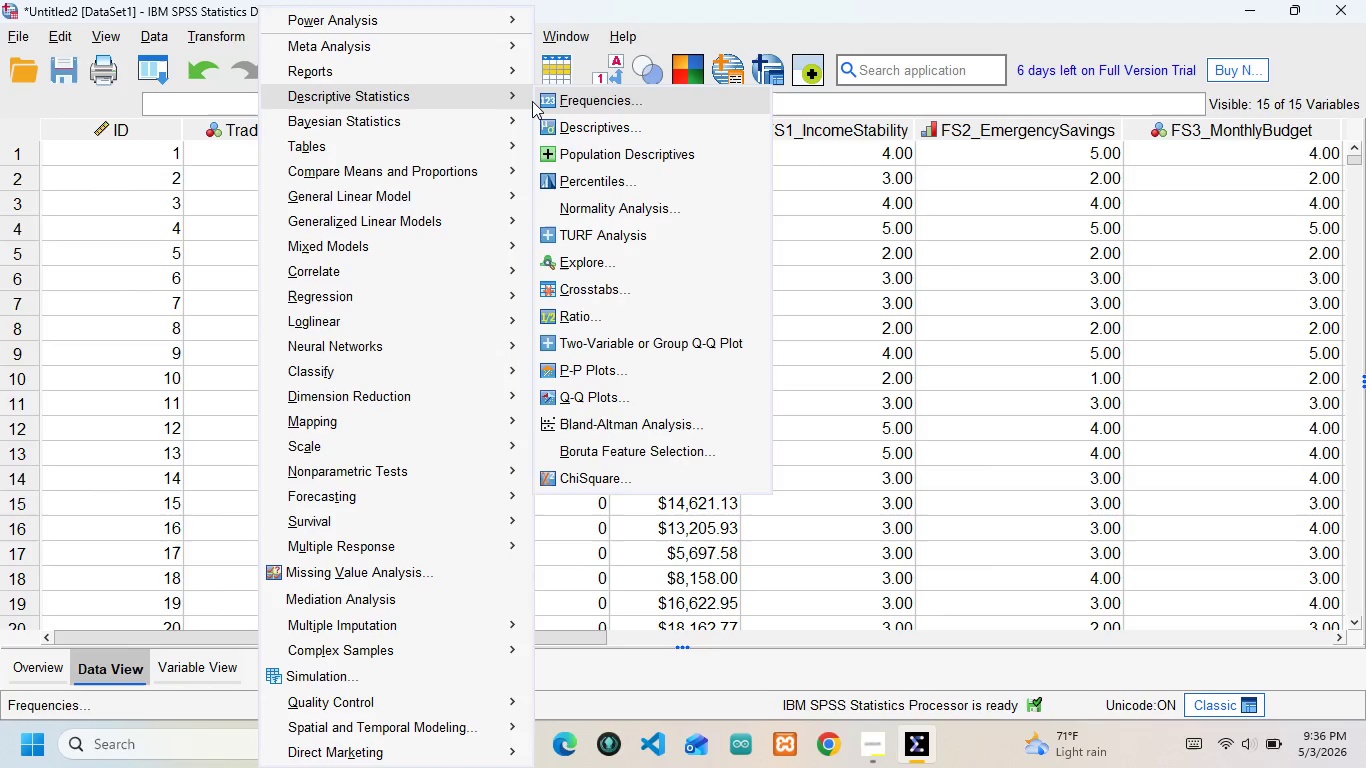 
left_click([558, 98])
 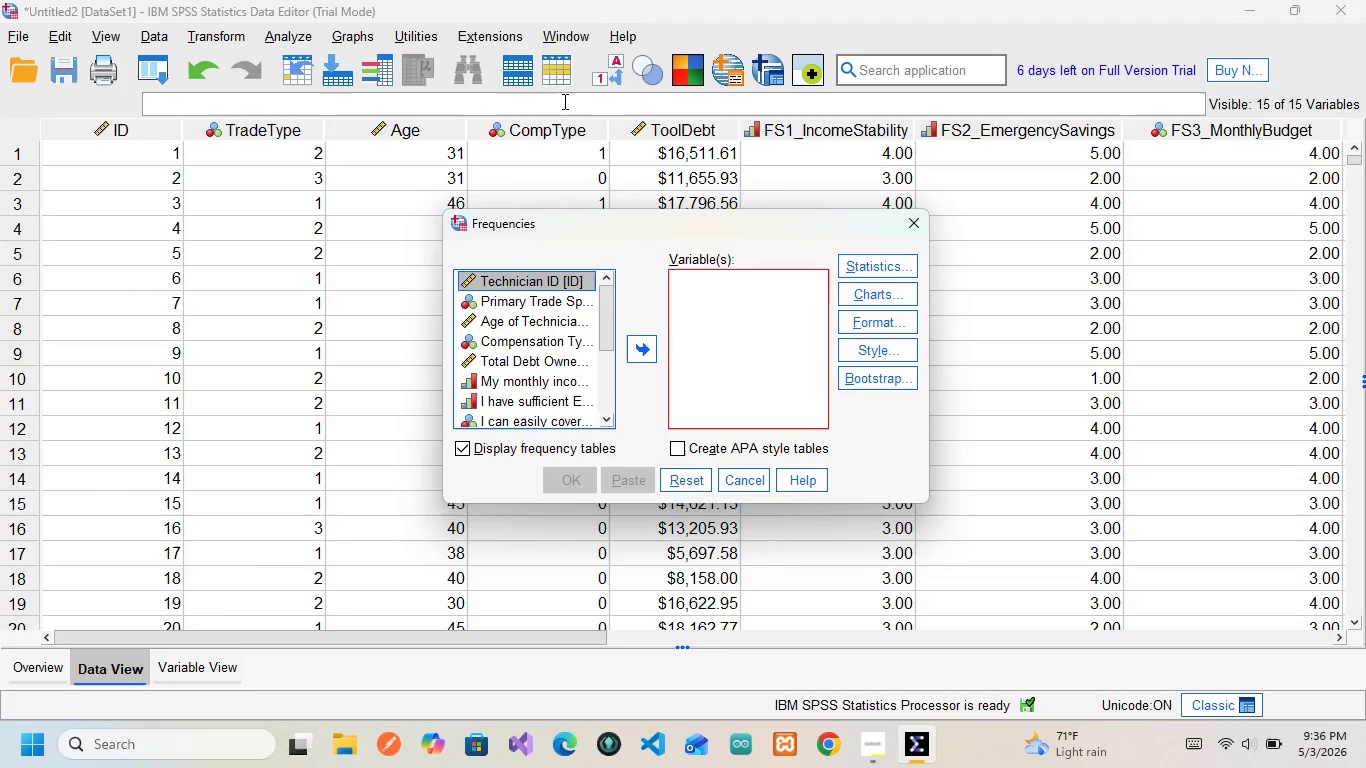 
wait(8.88)
 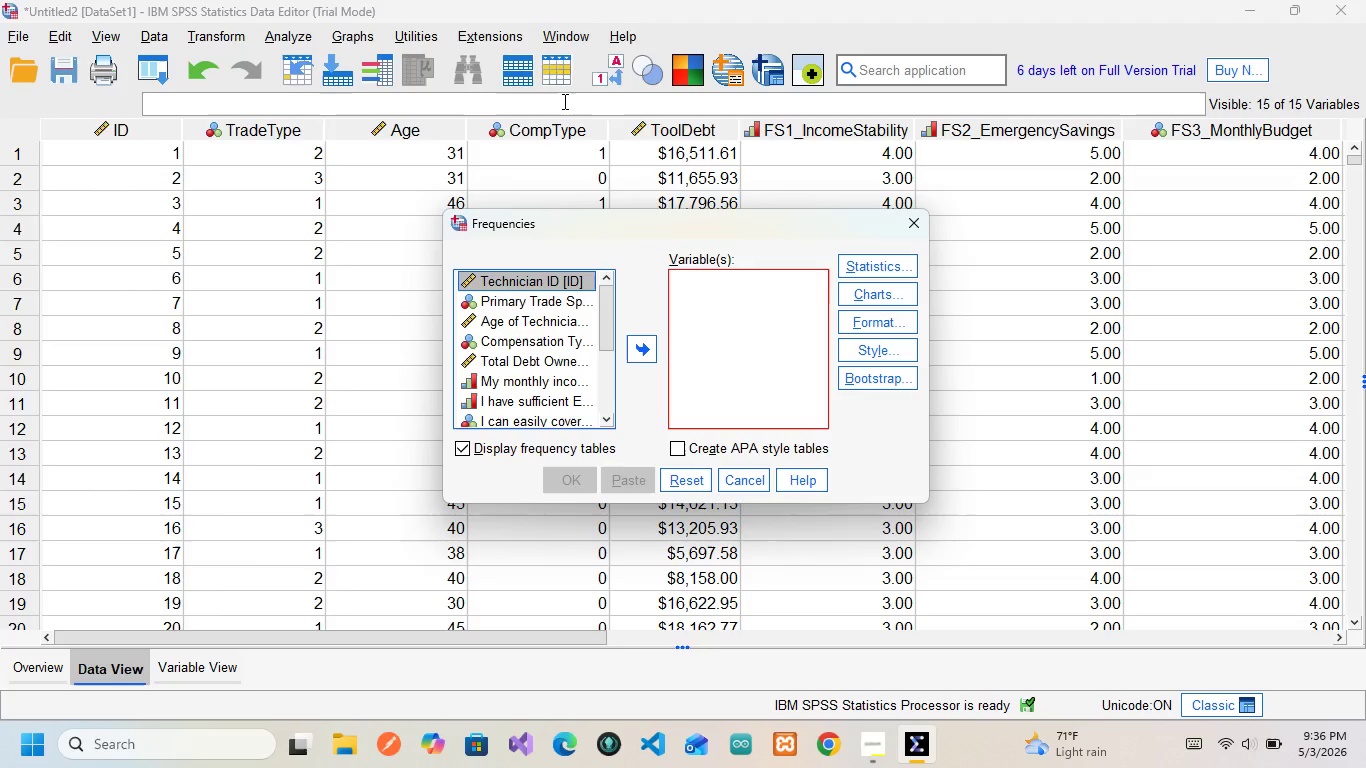 
left_click([497, 318])
 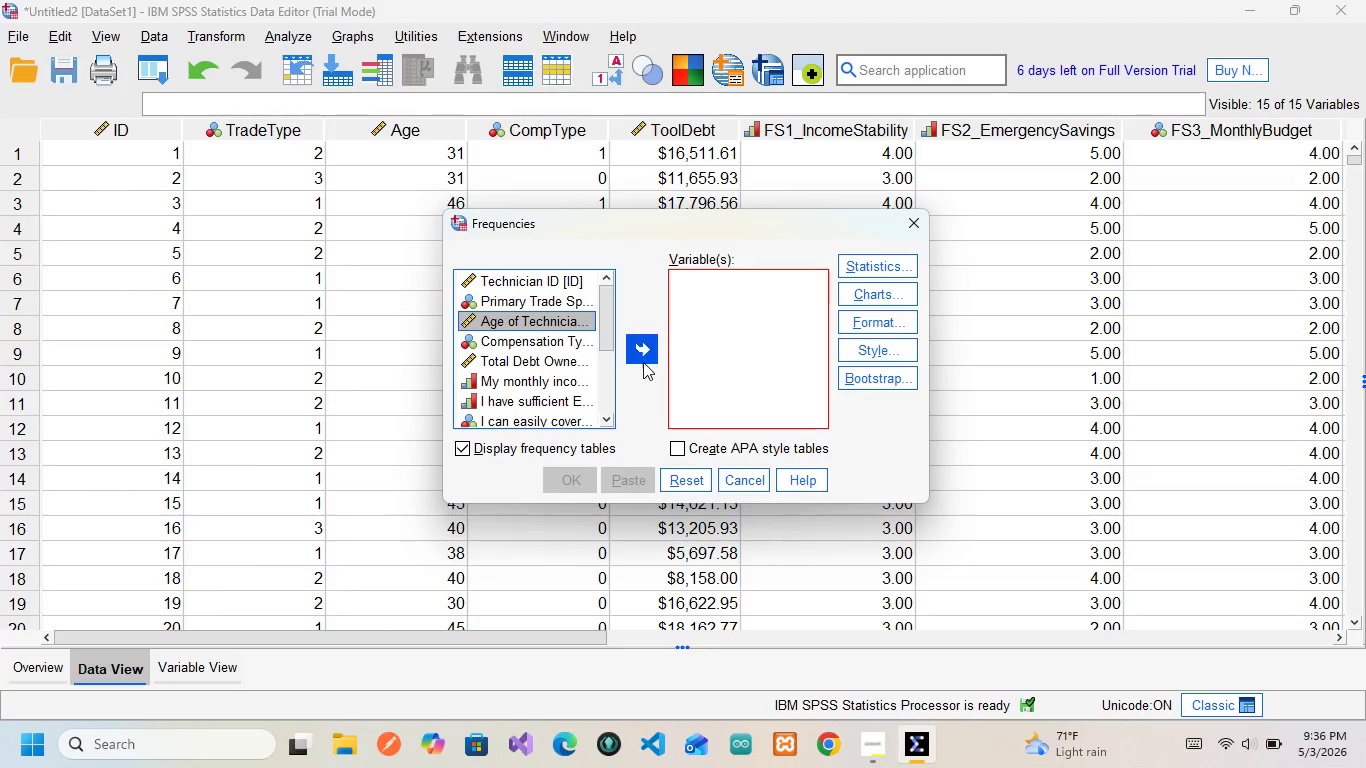 
left_click([634, 355])
 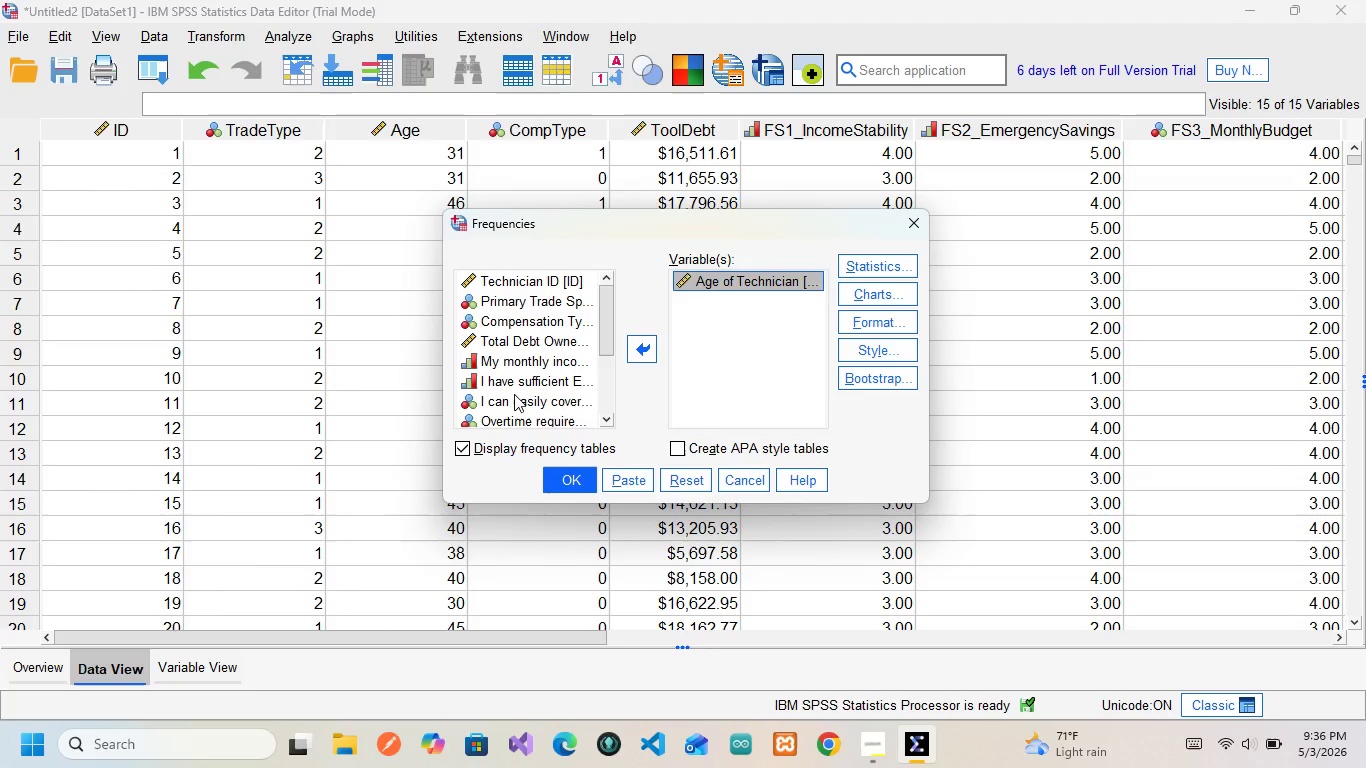 
scroll: coordinate [514, 394], scroll_direction: up, amount: 1.0
 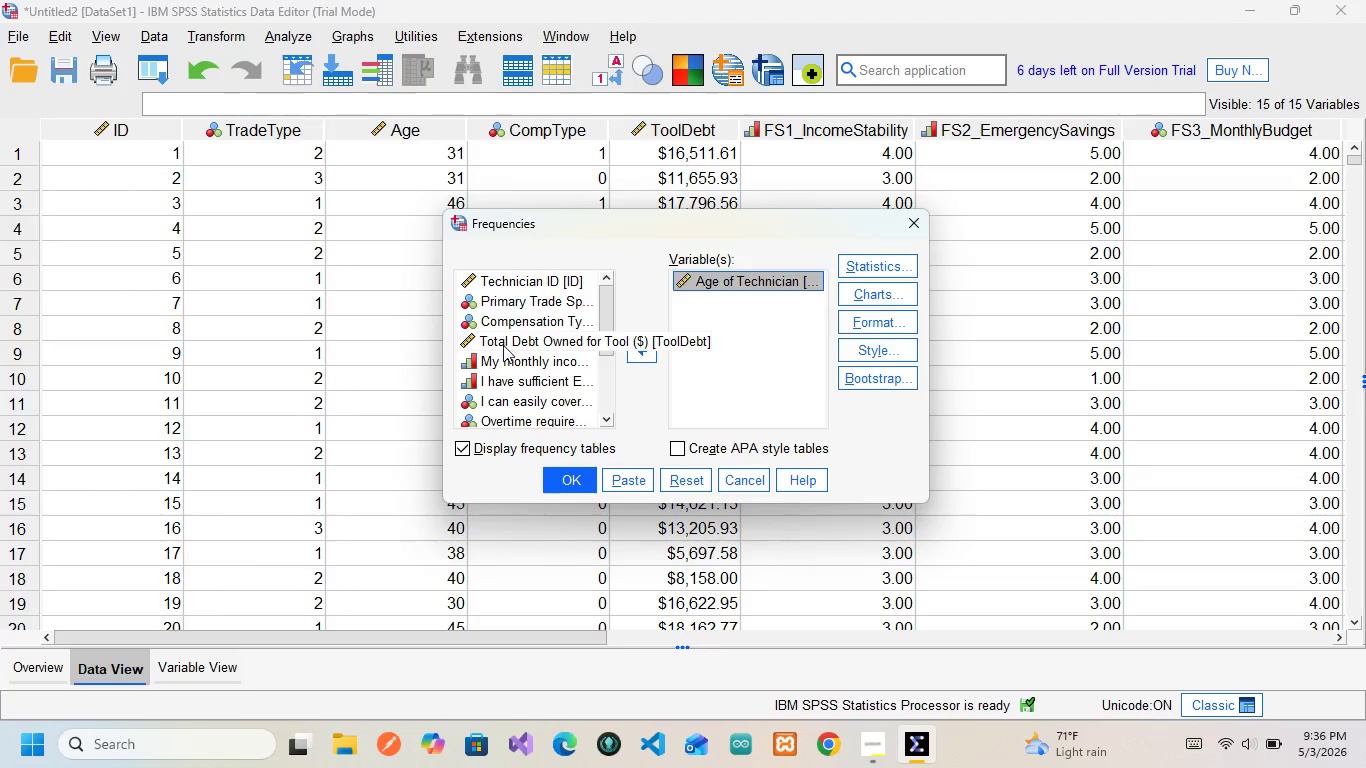 
left_click([506, 346])
 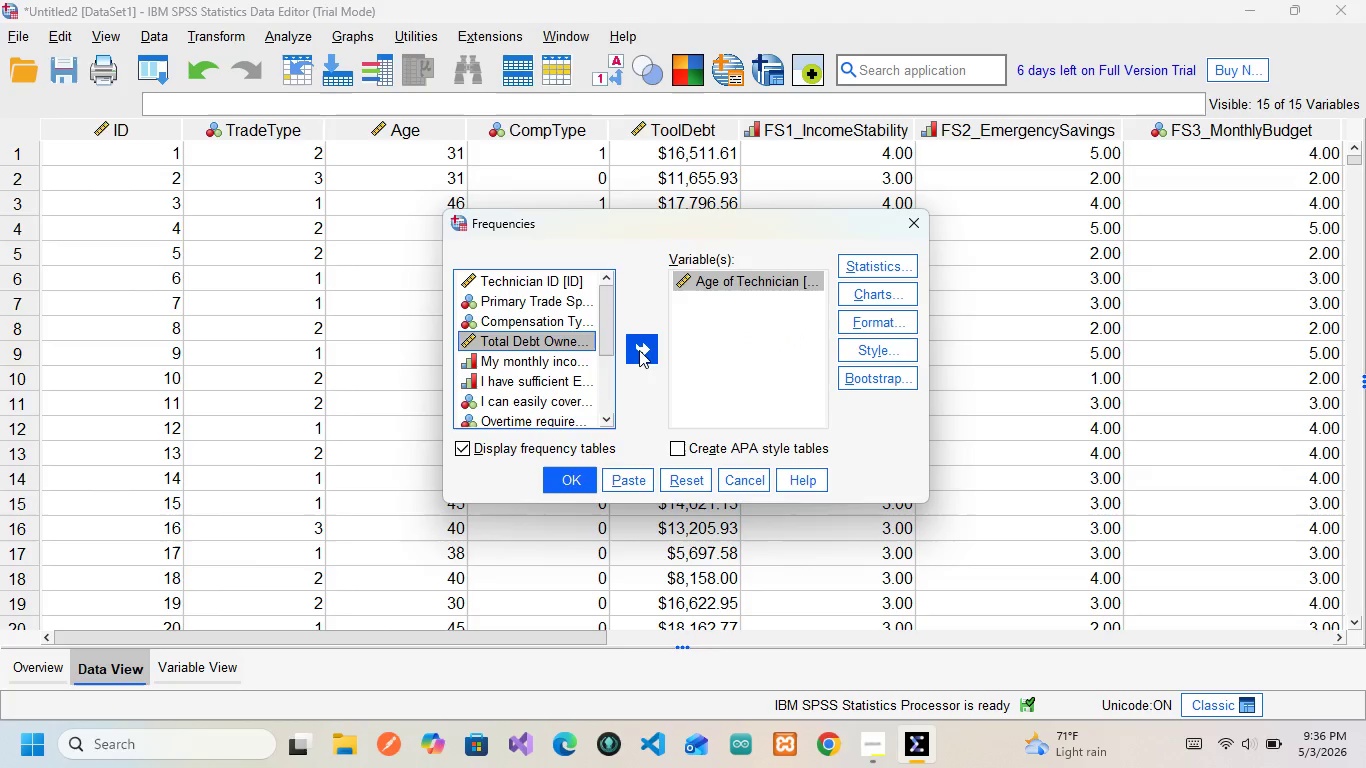 
left_click([639, 350])
 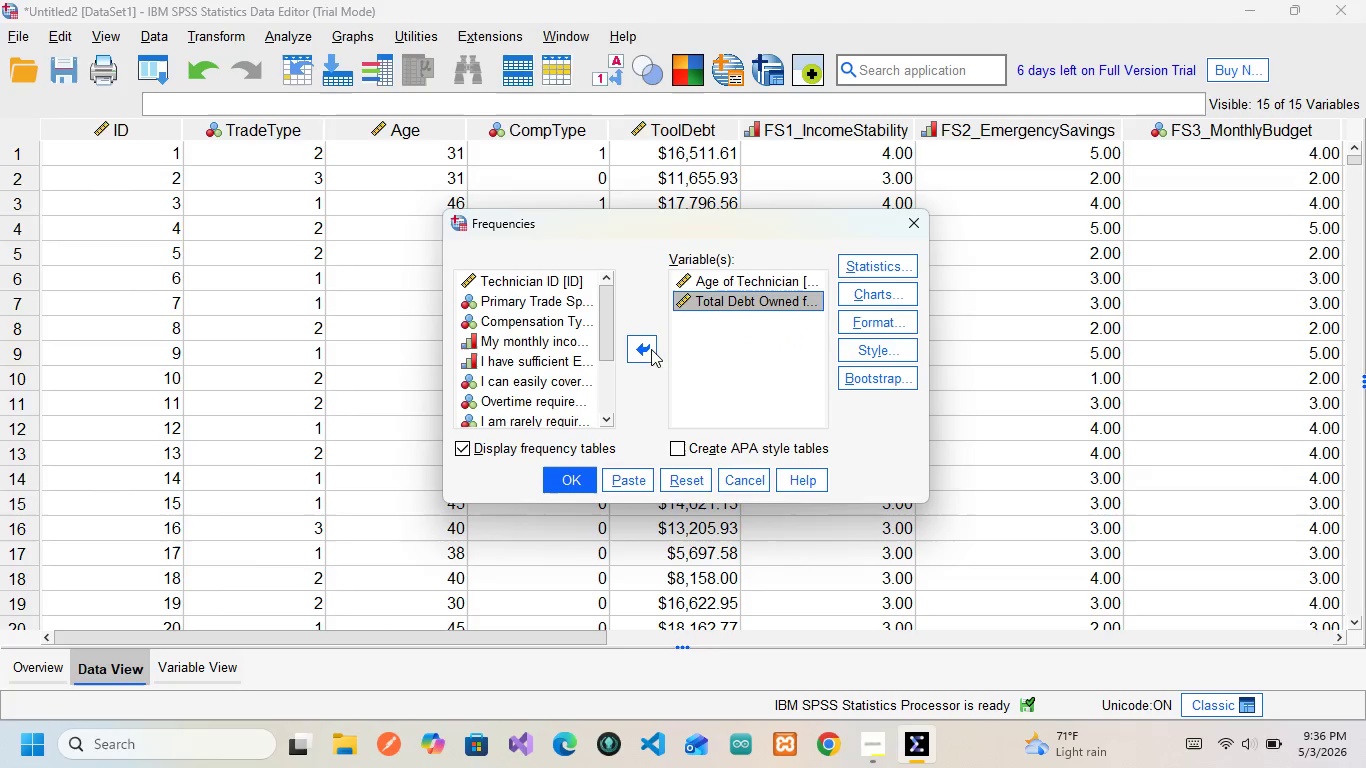 
wait(7.19)
 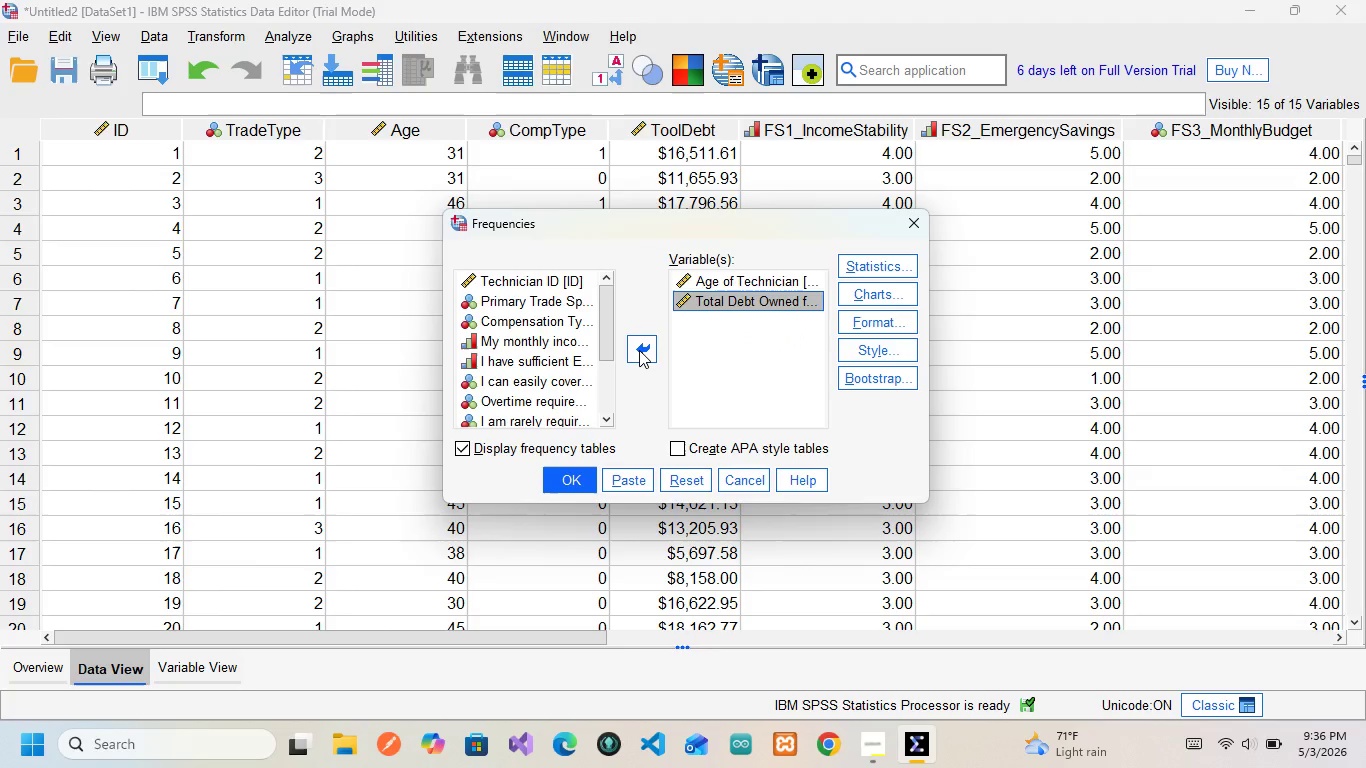 
scroll: coordinate [496, 419], scroll_direction: down, amount: 10.0
 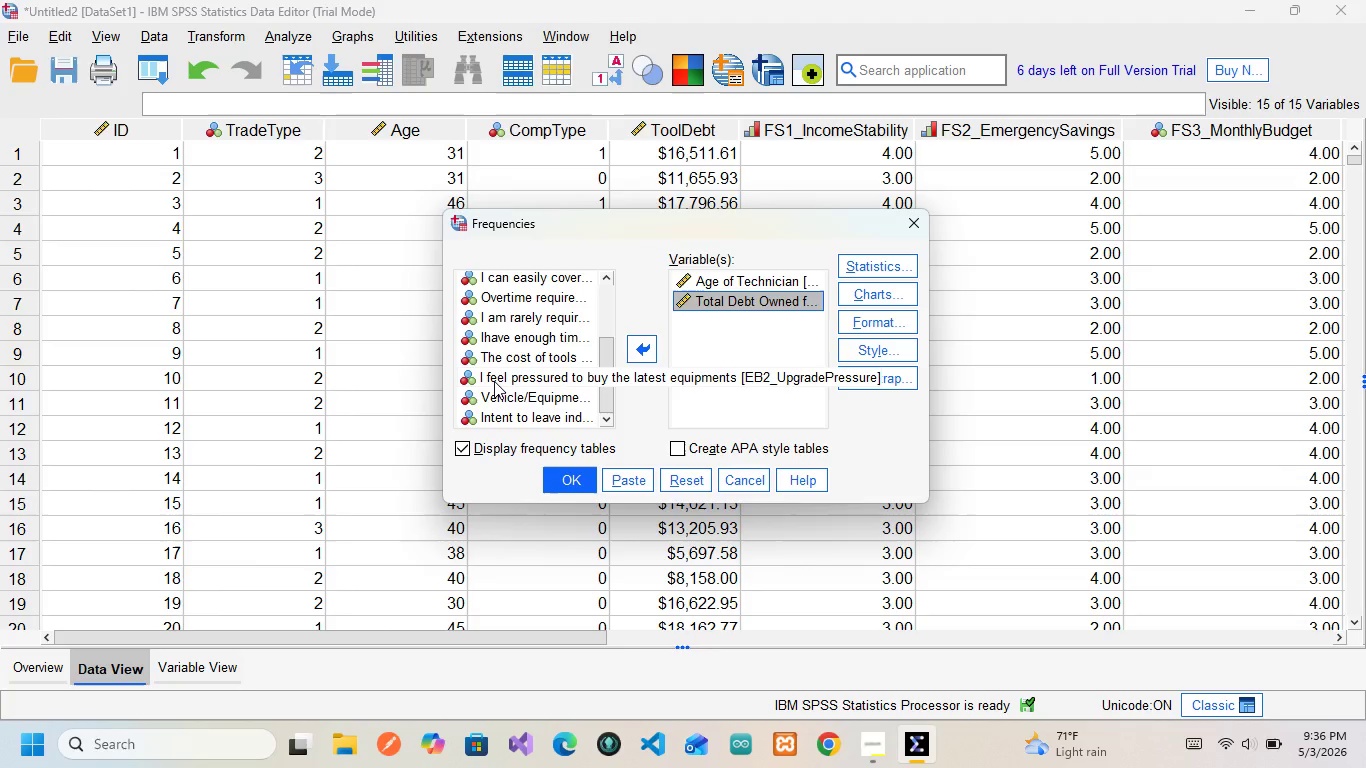 
mouse_move([497, 347])
 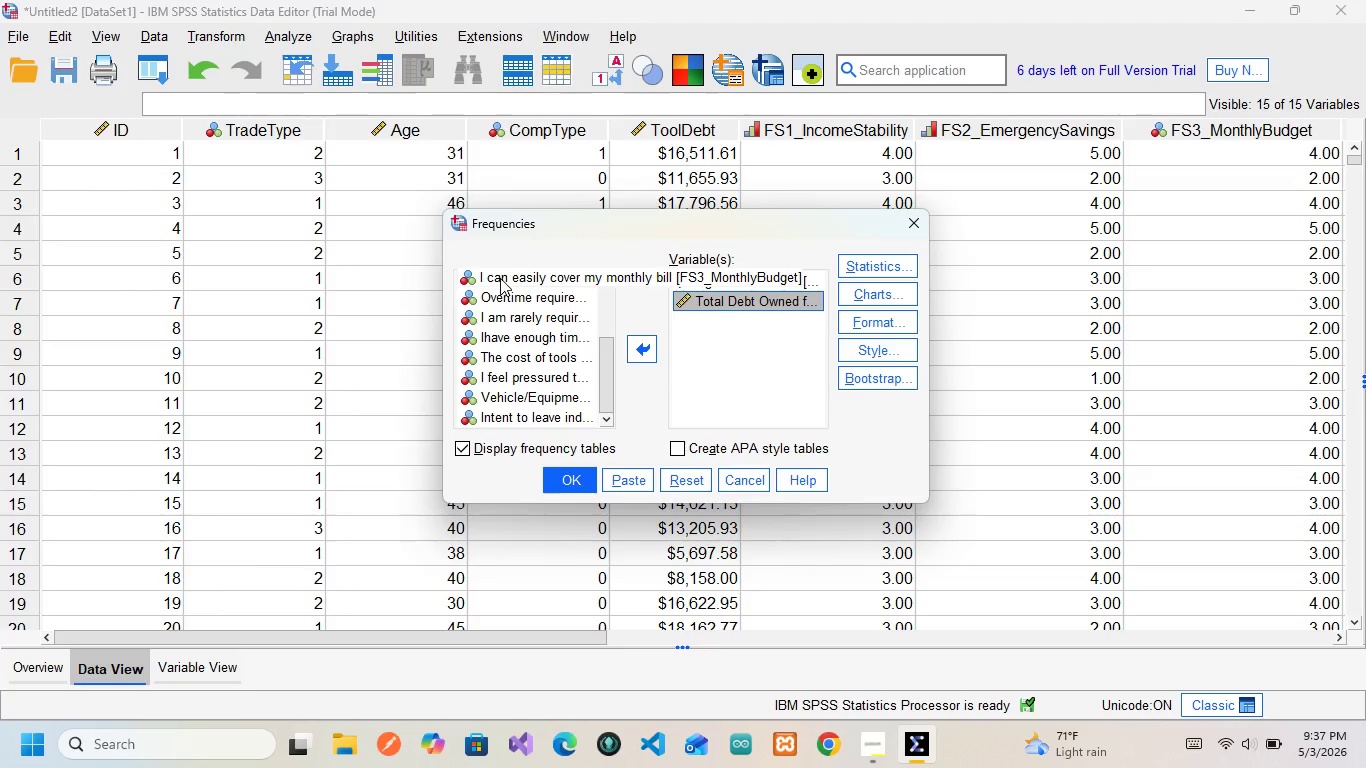 
wait(5.43)
 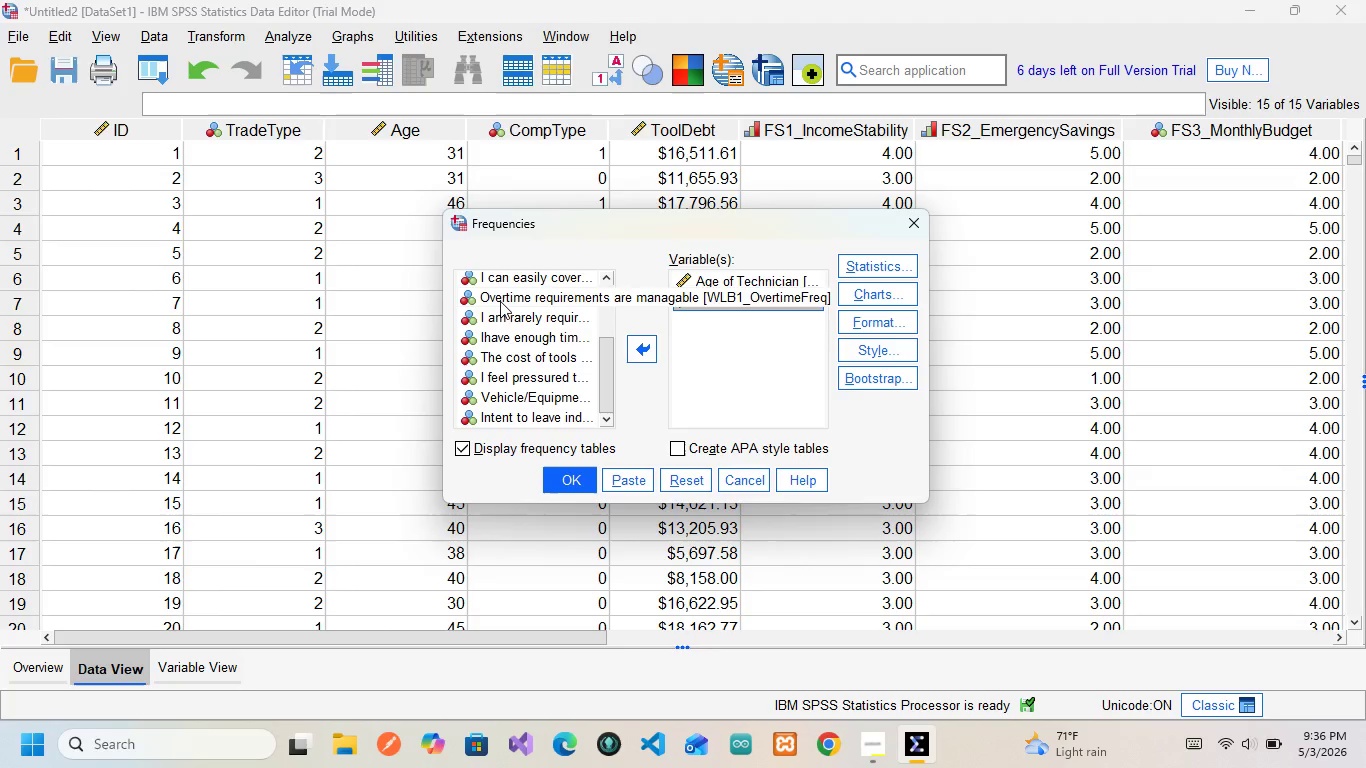 
scroll: coordinate [500, 278], scroll_direction: none, amount: 0.0
 